 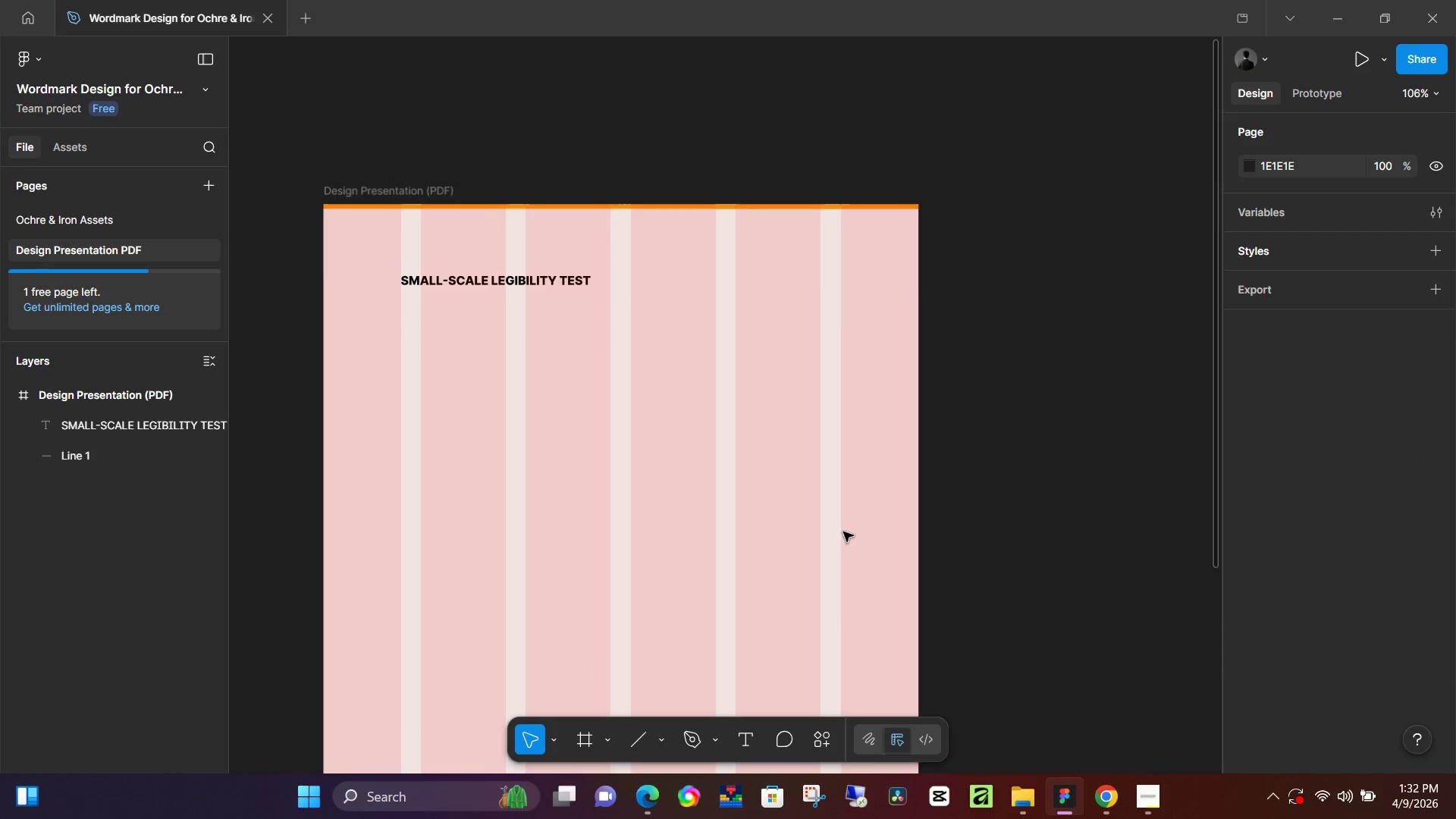 
left_click([646, 792])
 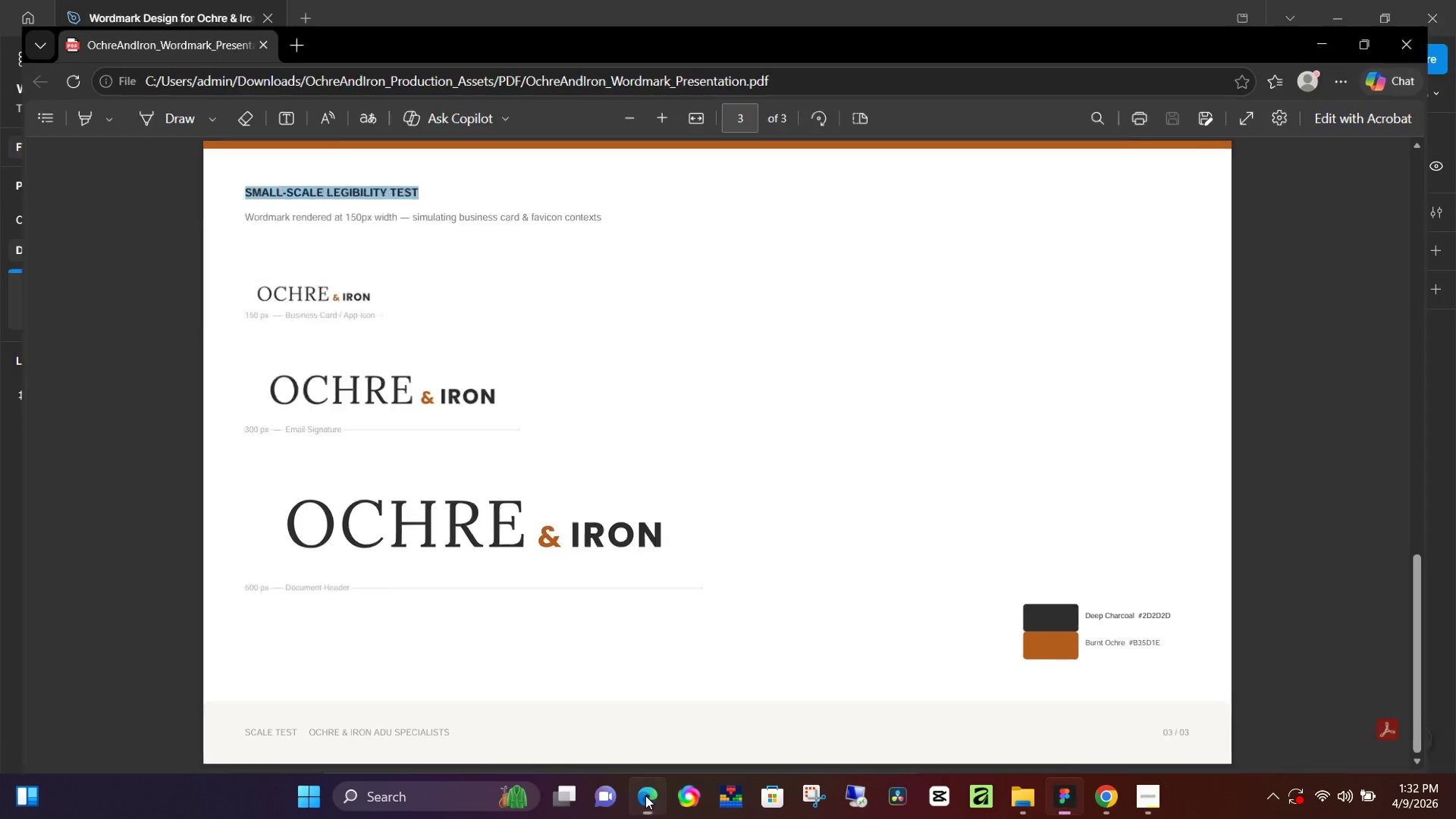 
double_click([647, 795])
 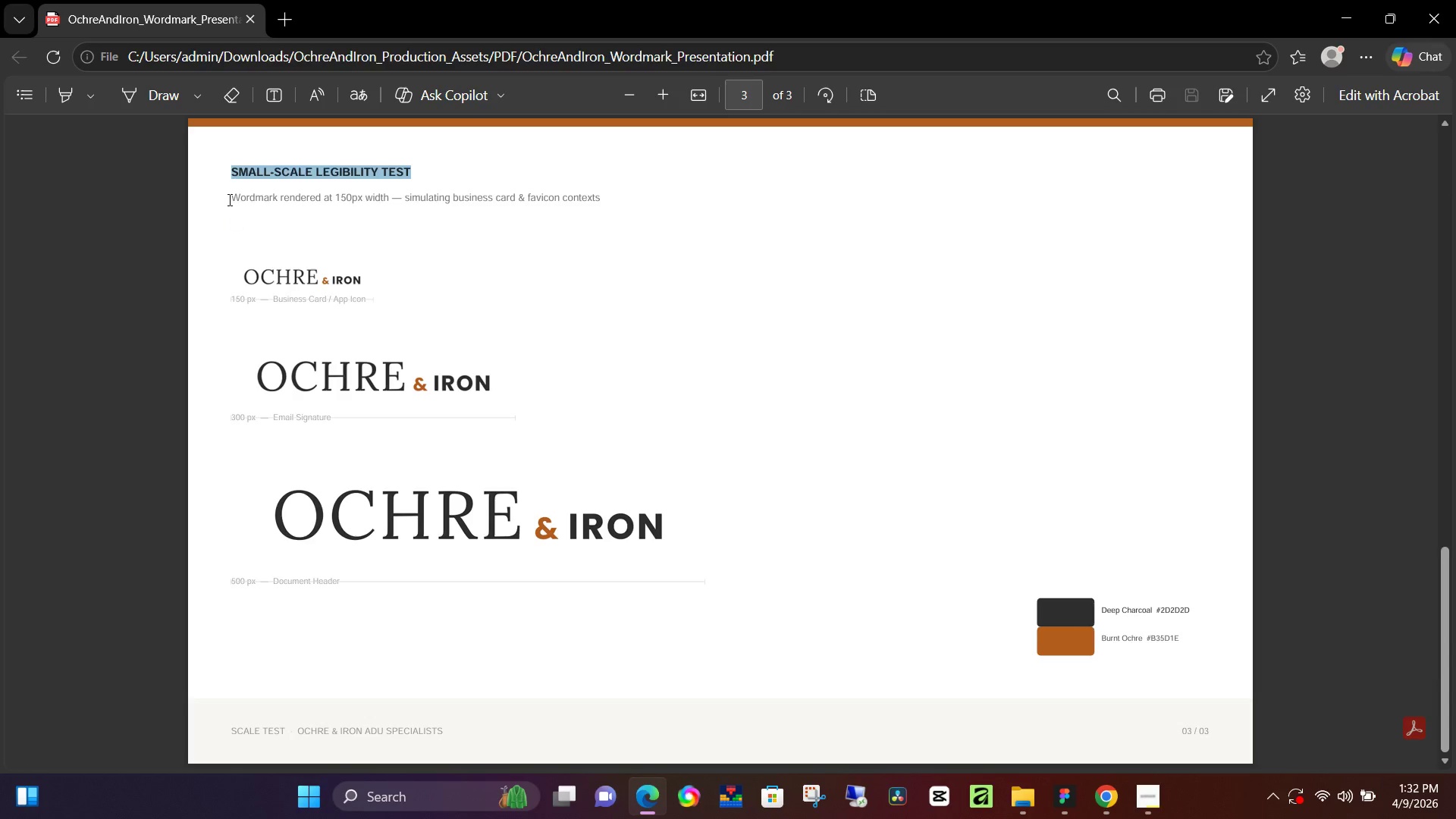 
left_click_drag(start_coordinate=[231, 196], to_coordinate=[612, 192])
 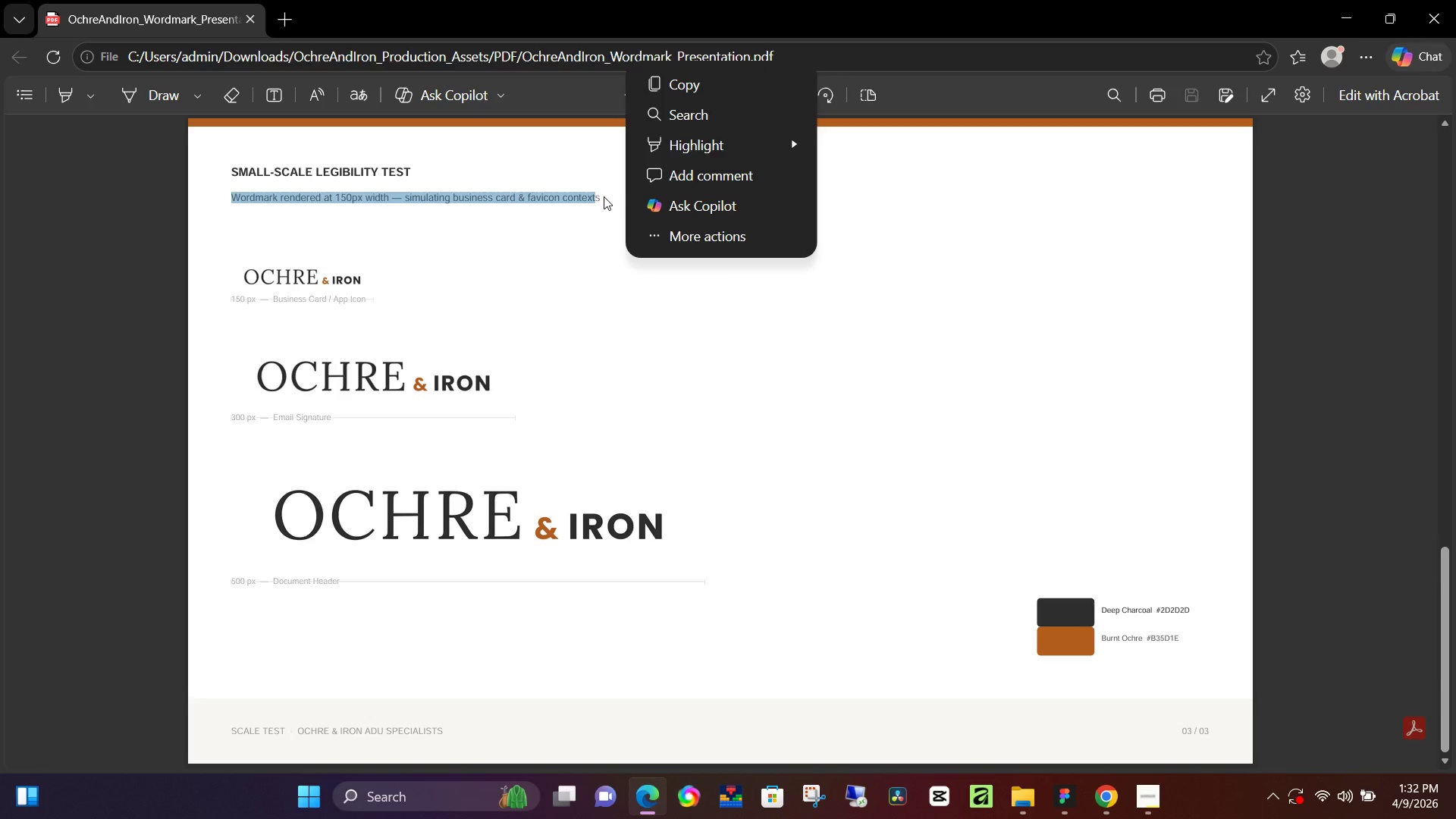 
key(Control+ControlLeft)
 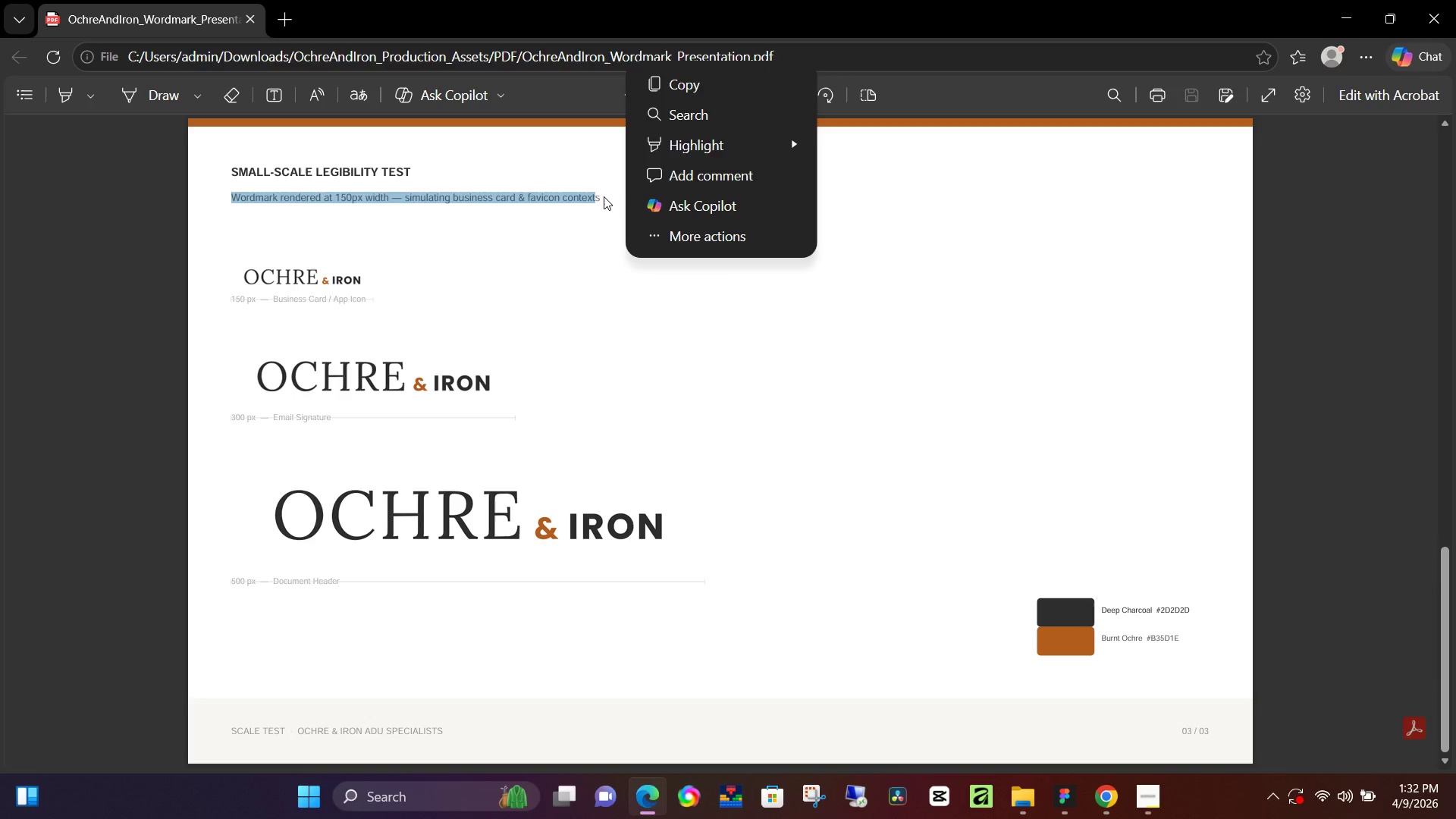 
key(Shift+ArrowRight)
 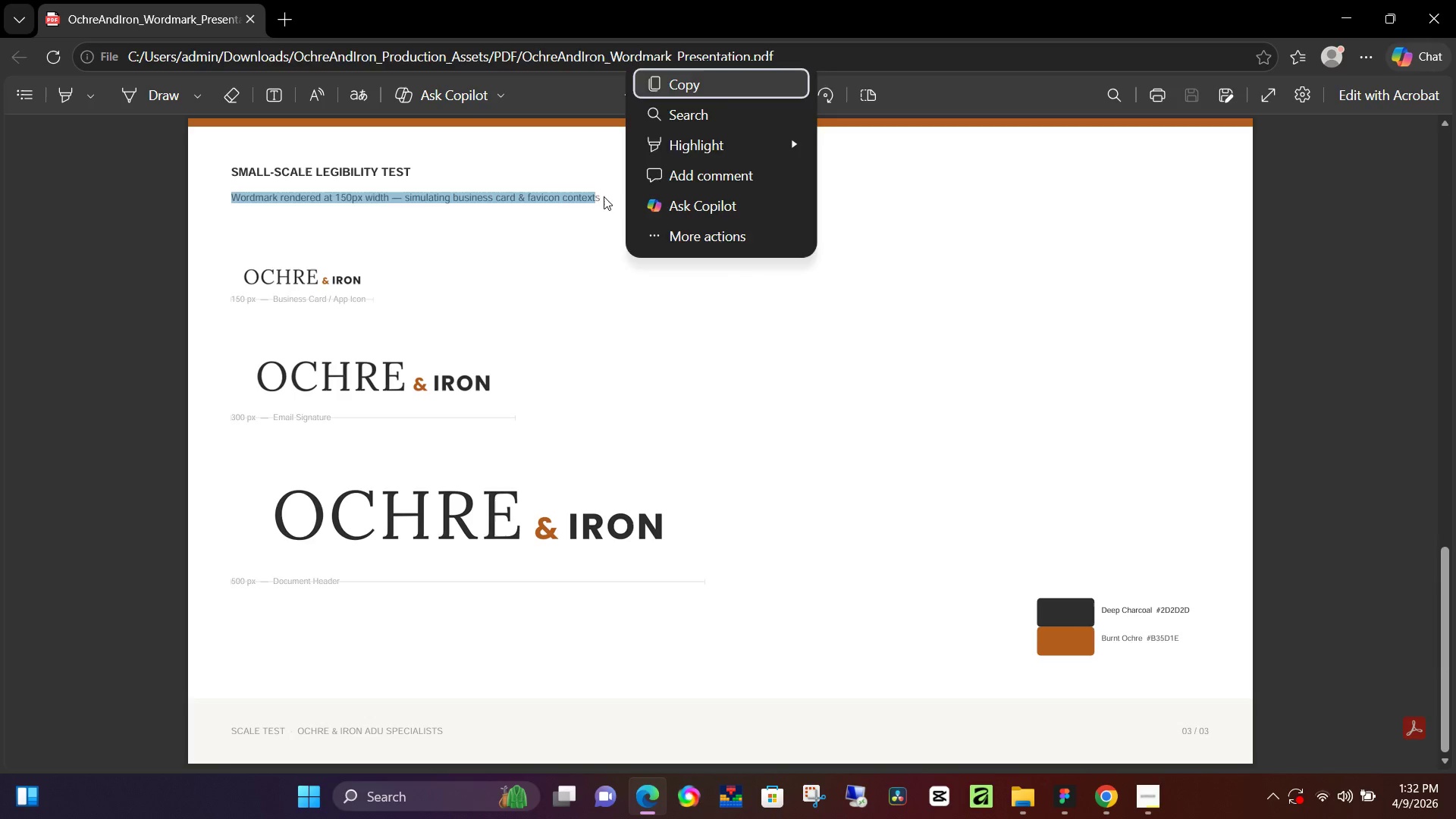 
left_click([604, 196])
 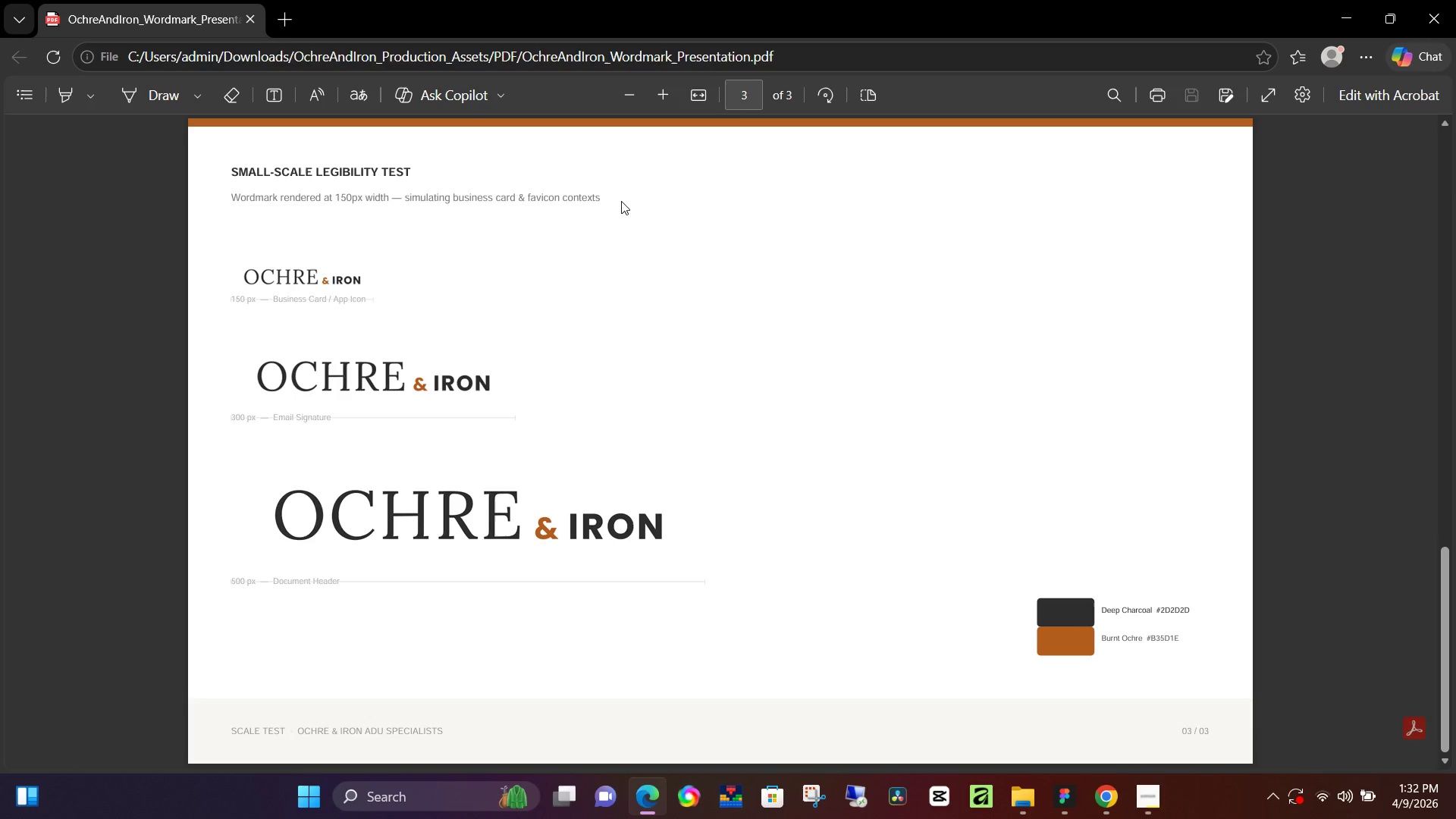 
left_click_drag(start_coordinate=[621, 202], to_coordinate=[484, 215])
 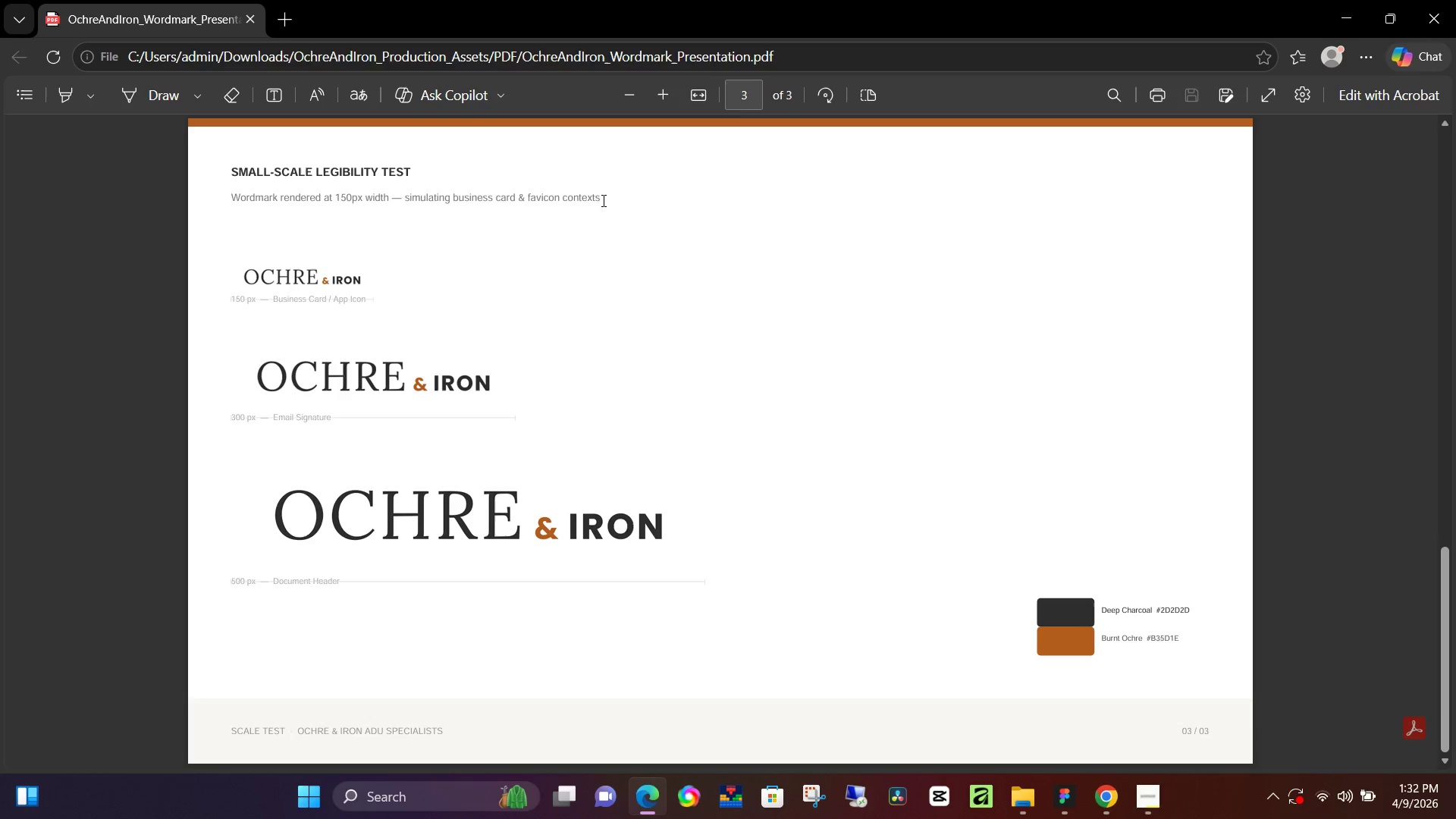 
left_click_drag(start_coordinate=[602, 200], to_coordinate=[210, 221])
 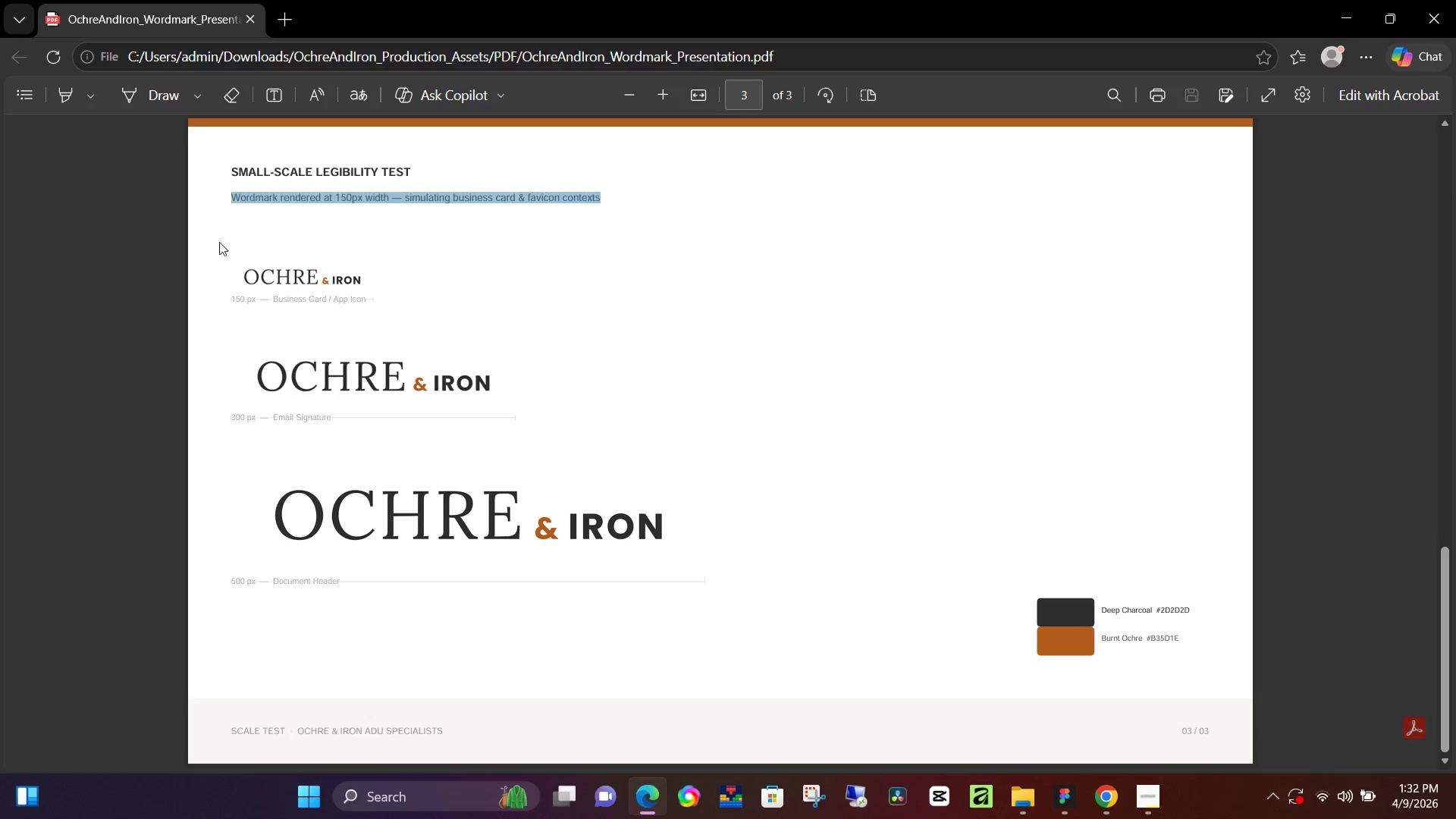 
key(Control+C)
 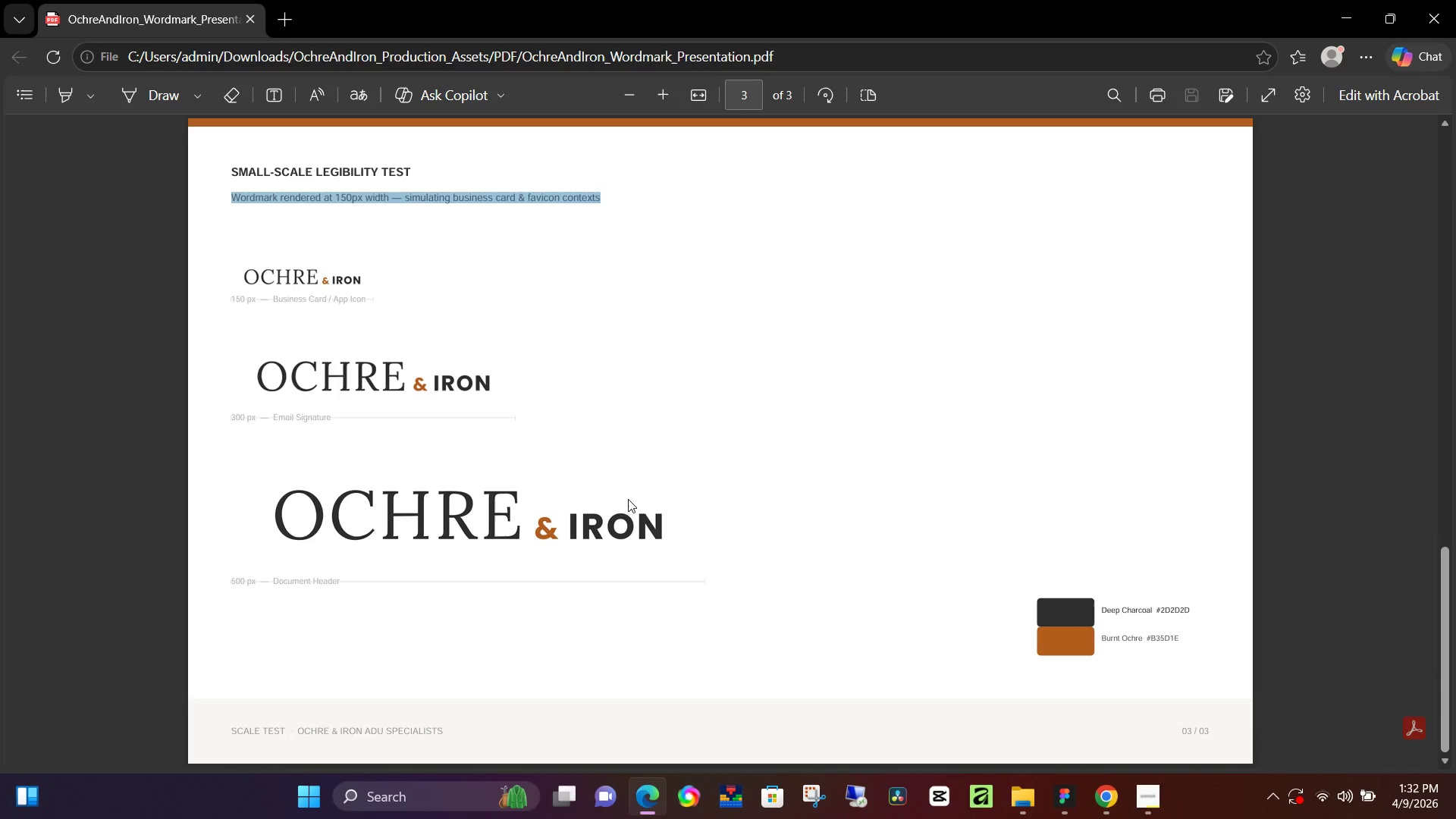 
key(Control+C)
 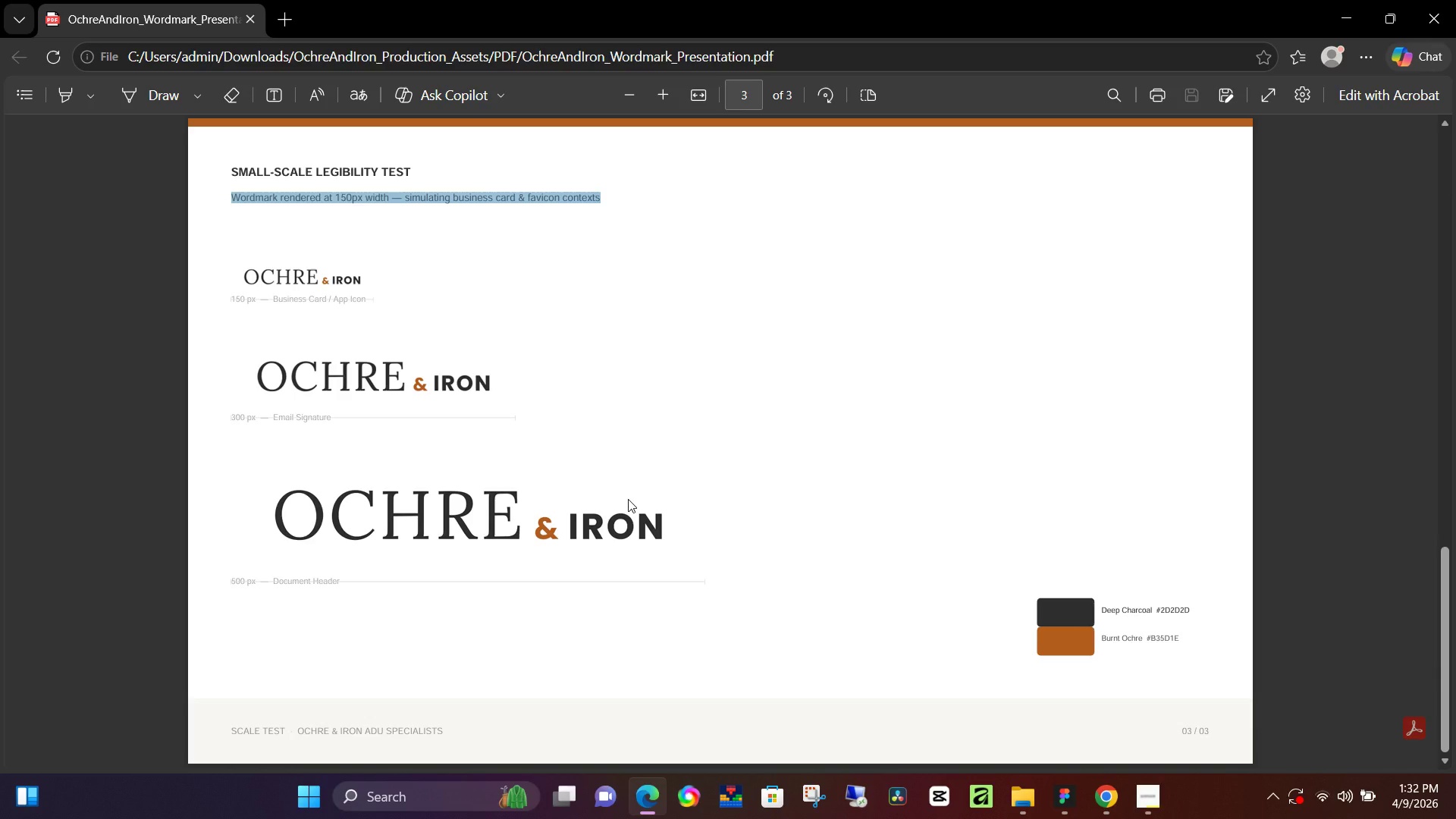 
key(Control+C)
 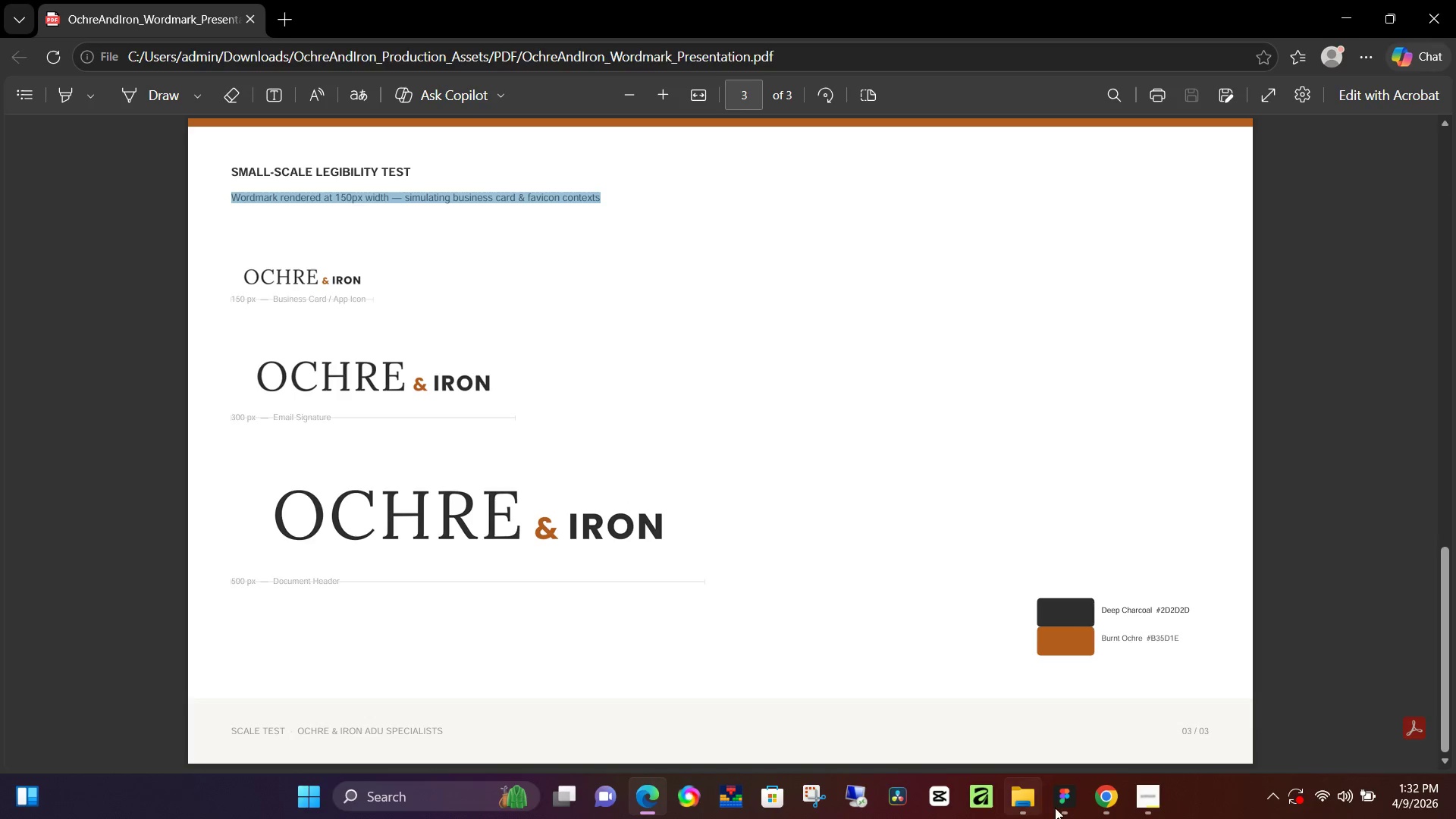 
left_click([1067, 802])
 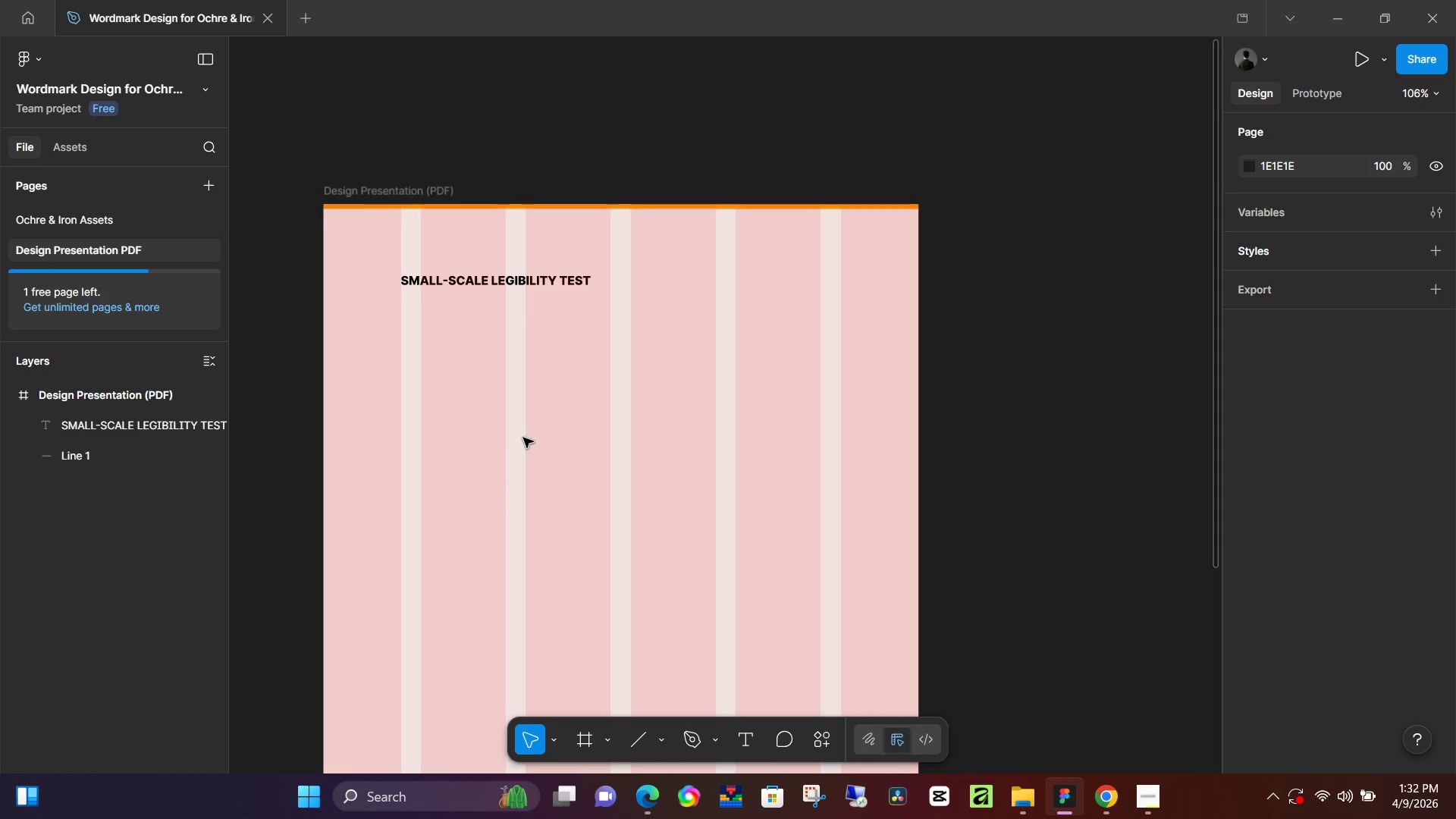 
left_click([447, 419])
 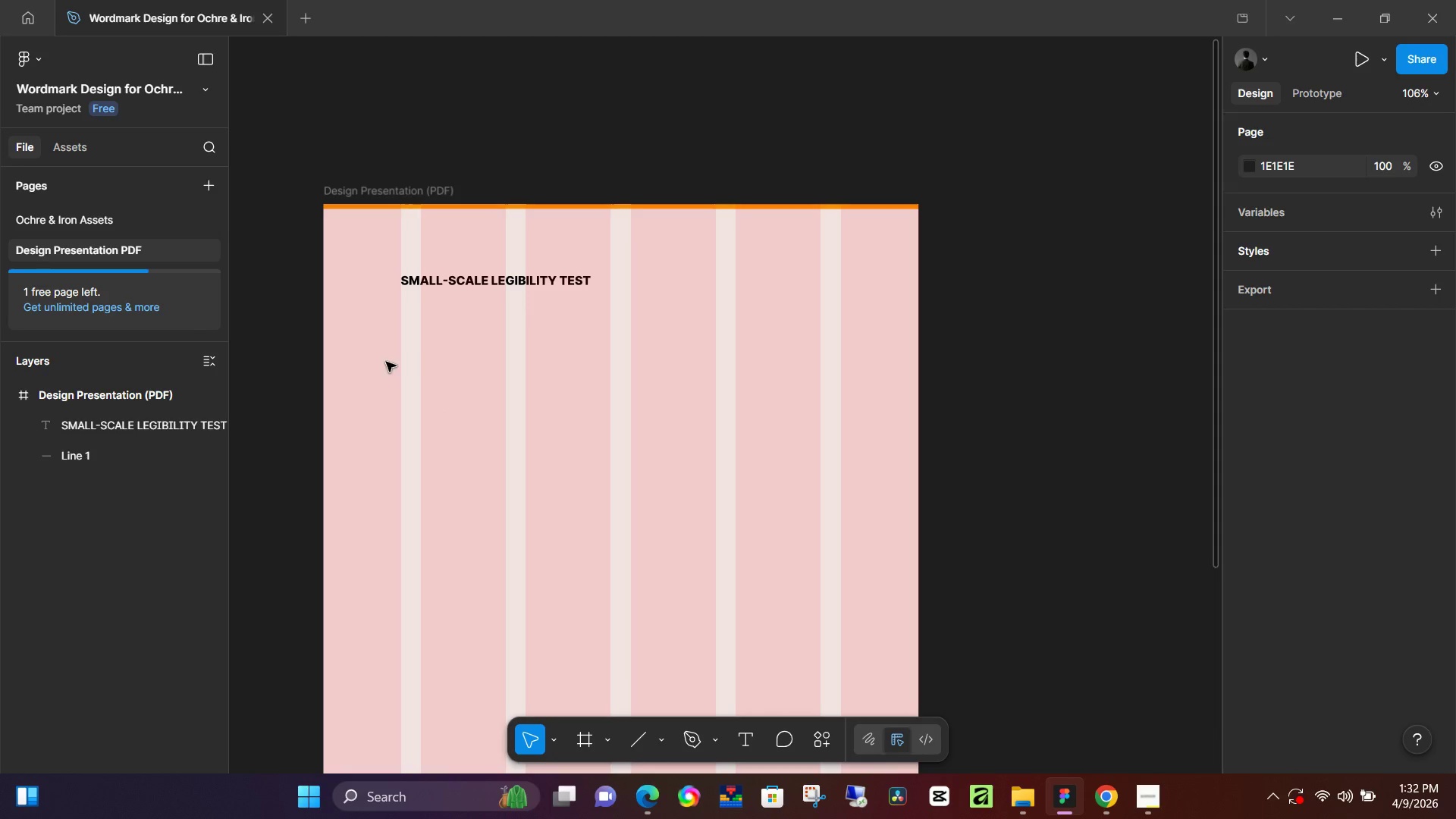 
key(T)
 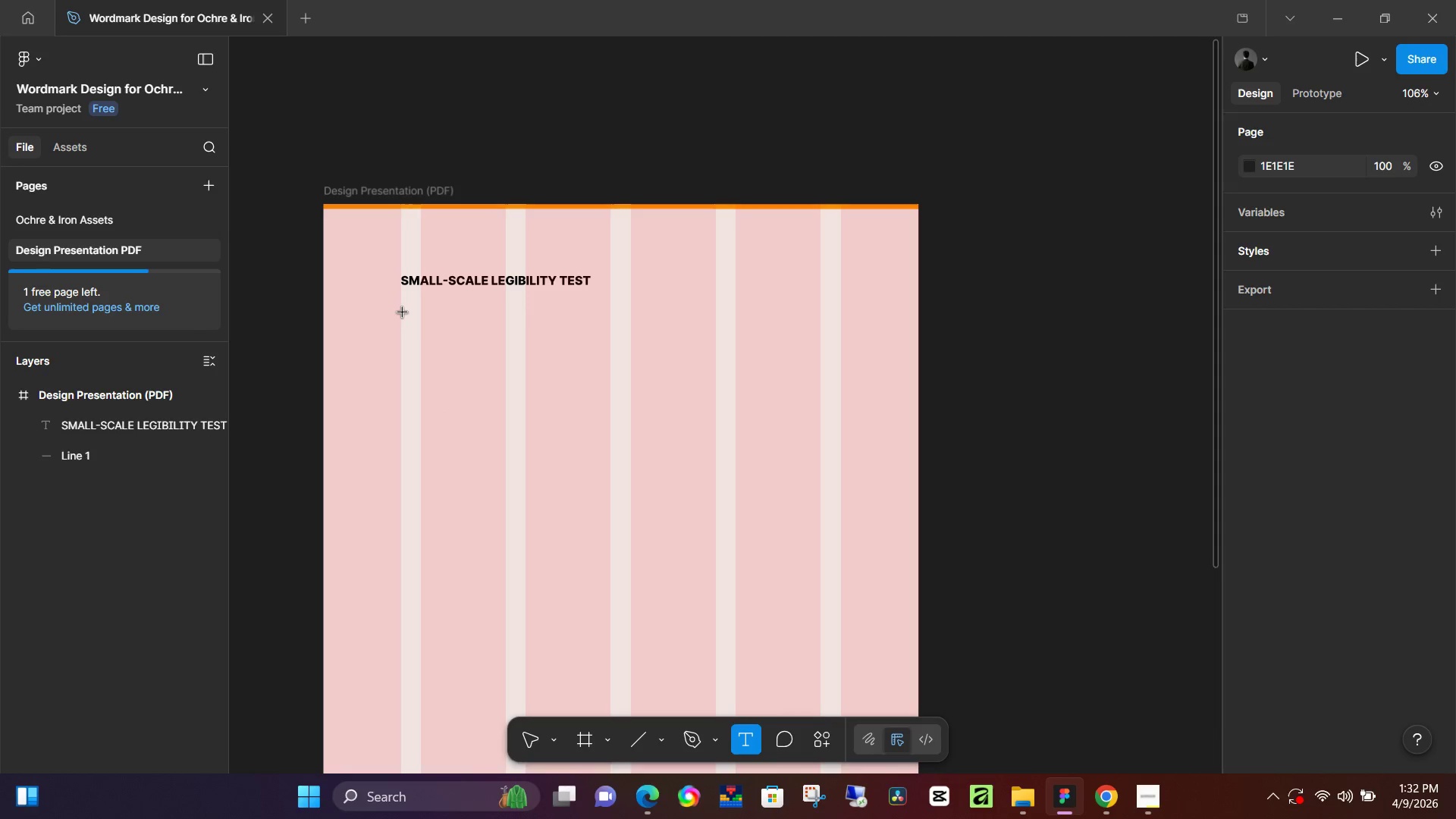 
left_click([403, 312])
 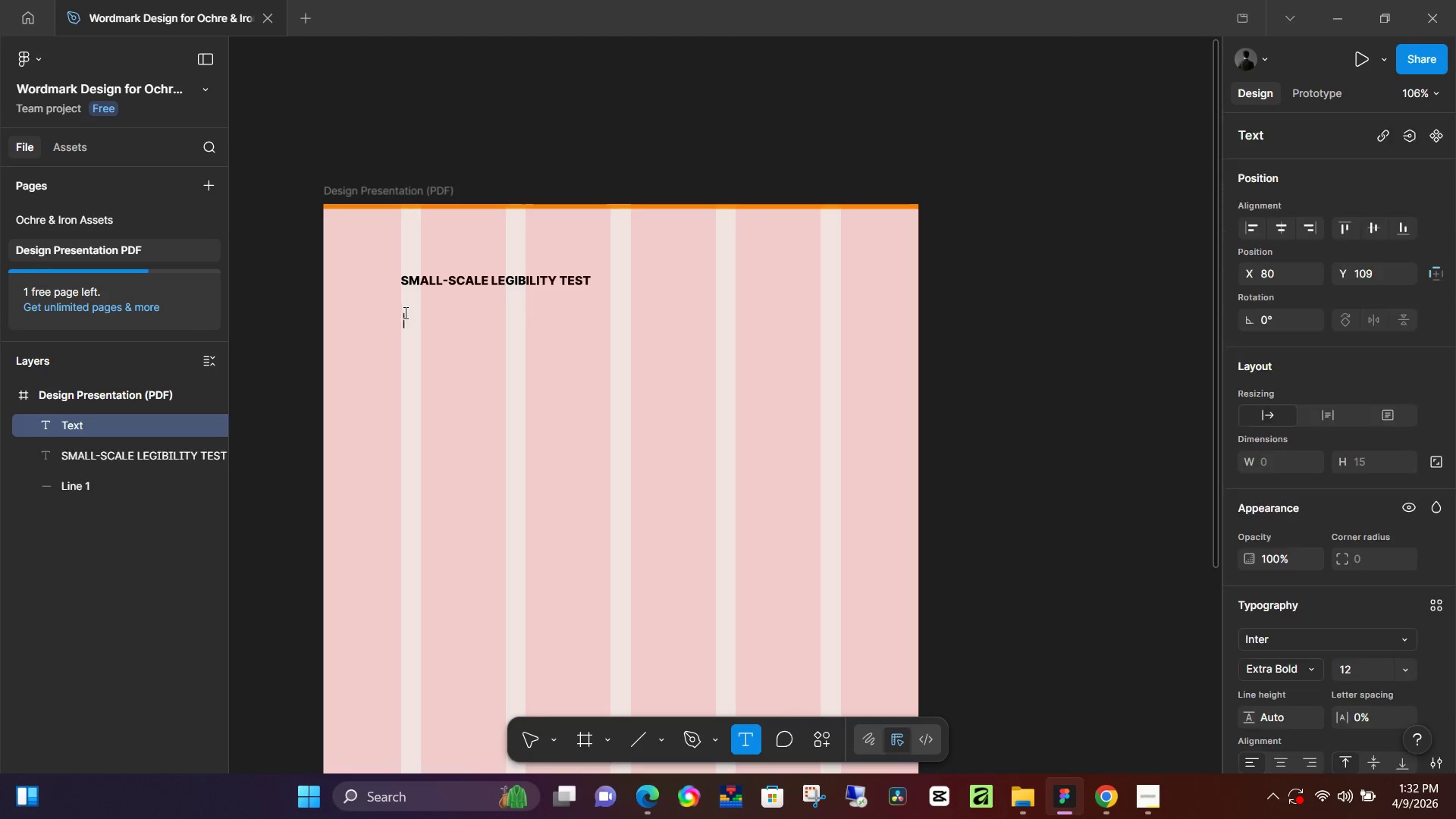 
key(Control+ControlLeft)
 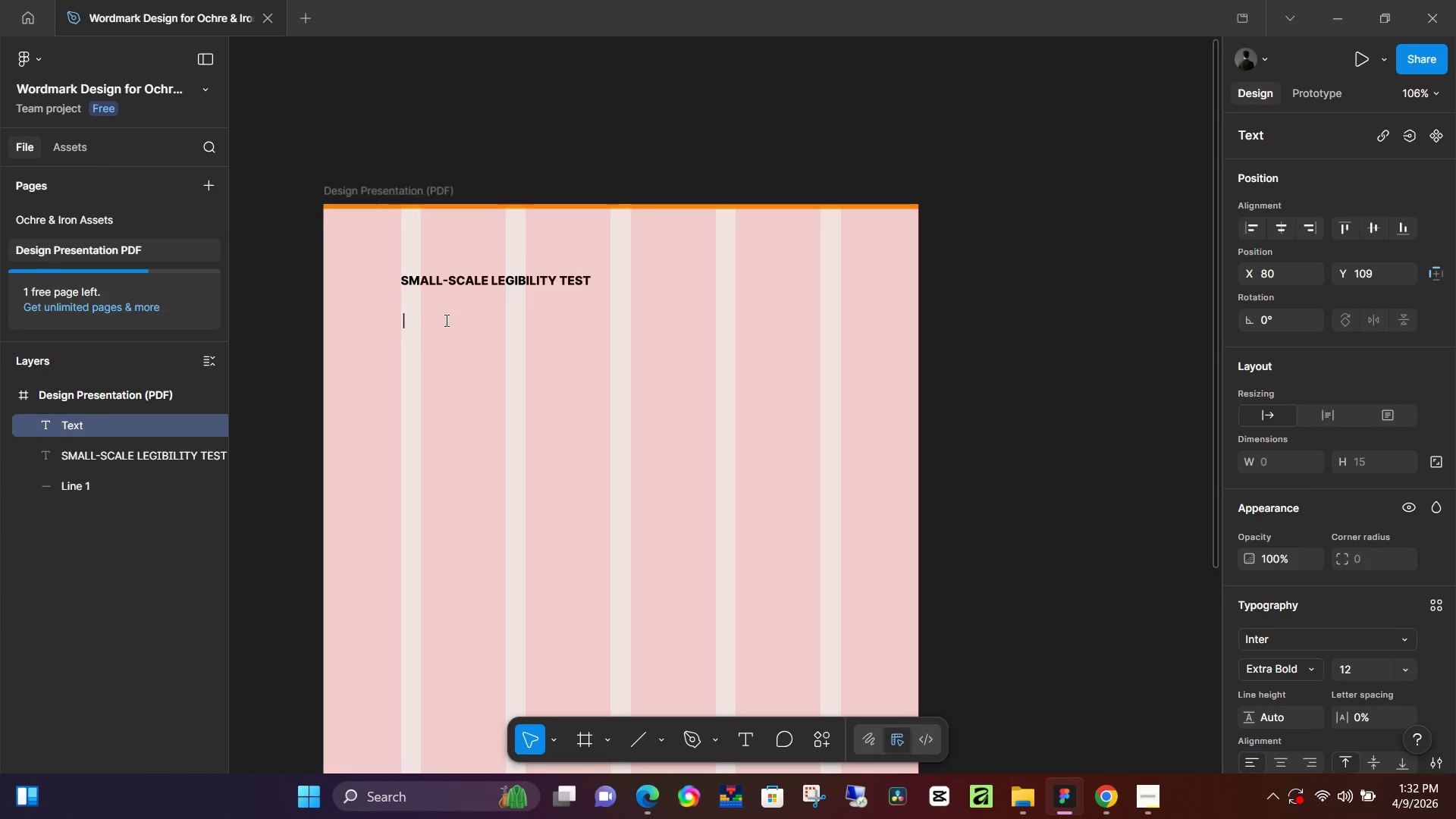 
key(Control+V)
 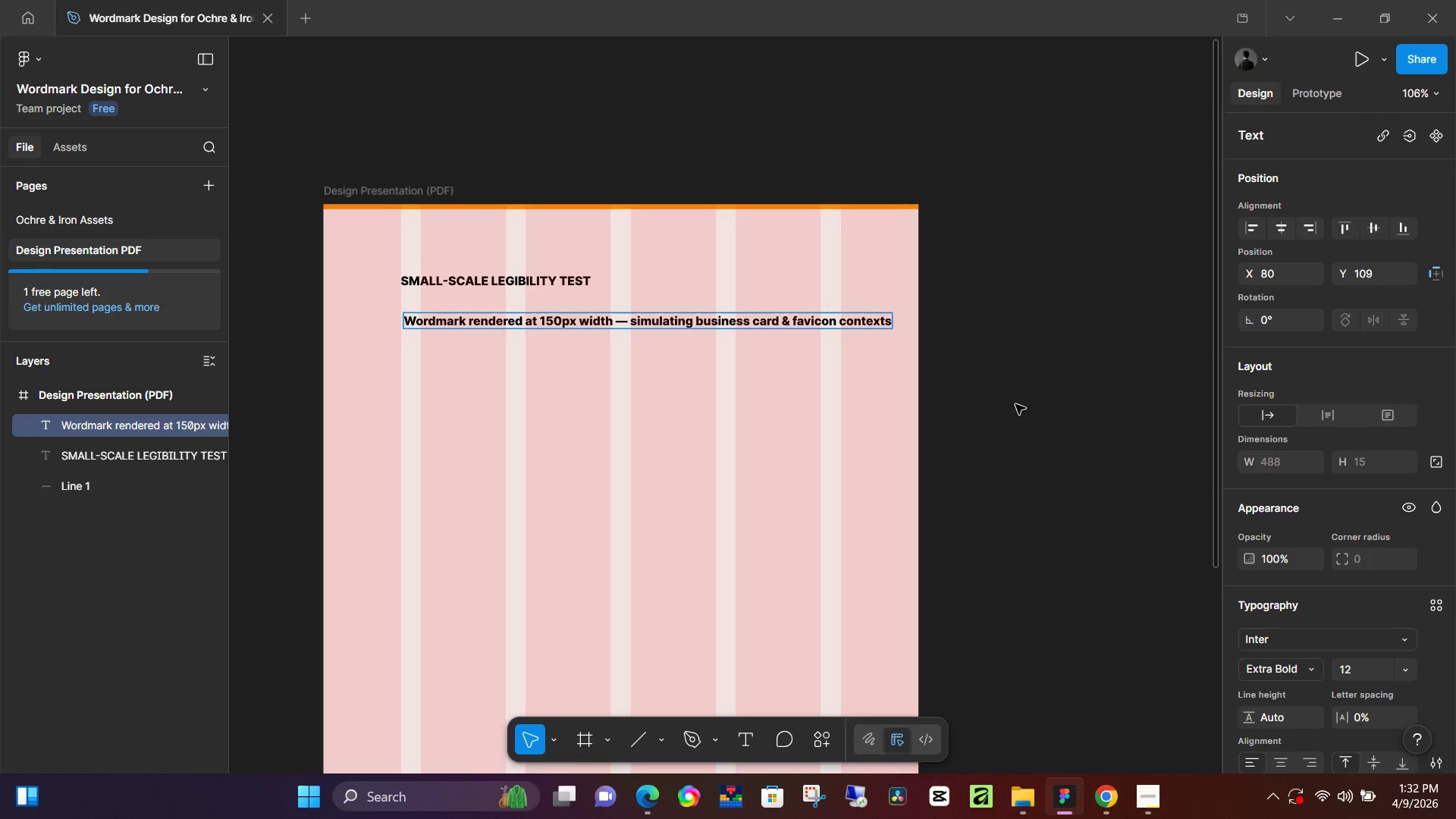 
key(Control+ControlLeft)
 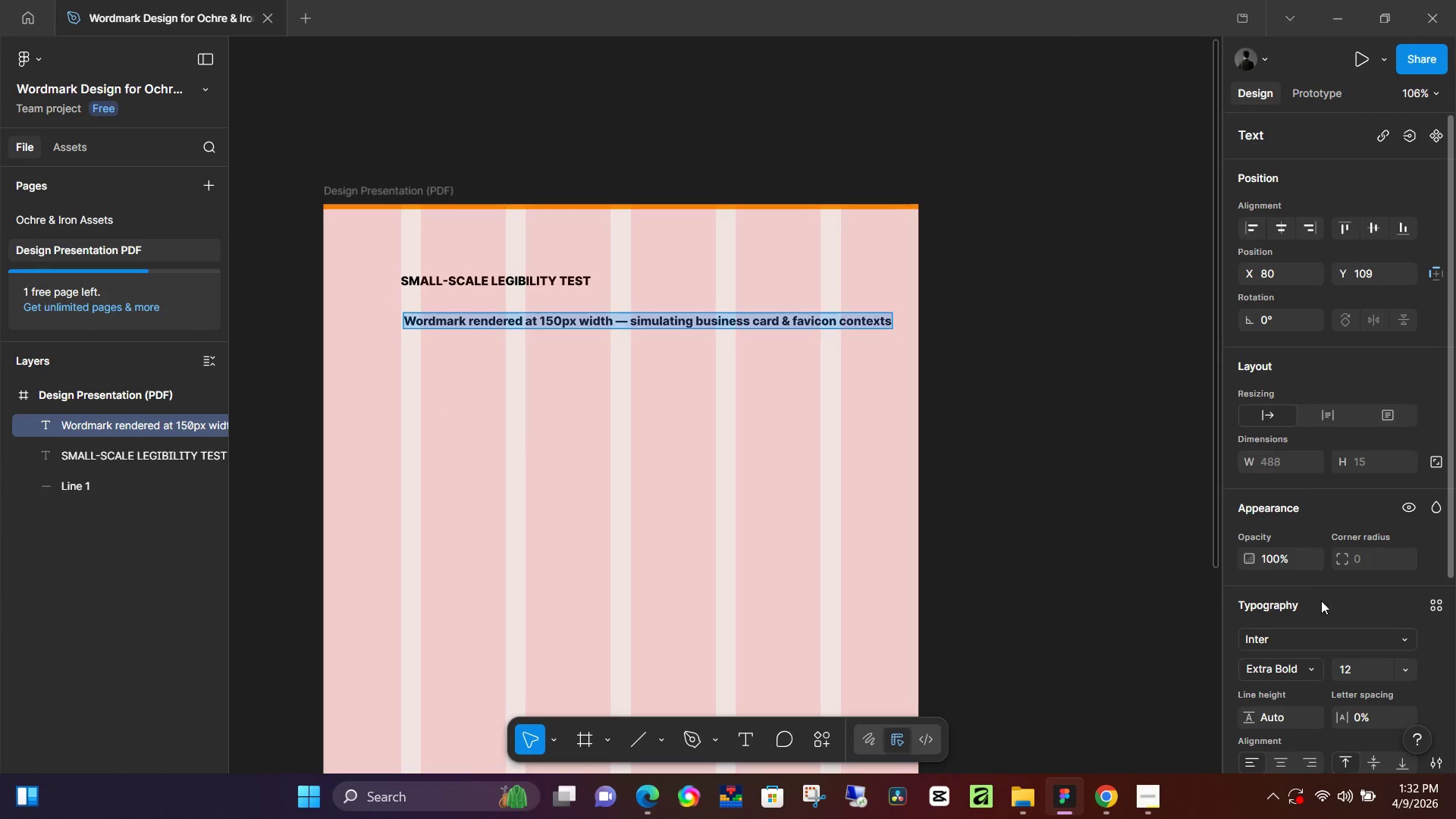 
key(Control+A)
 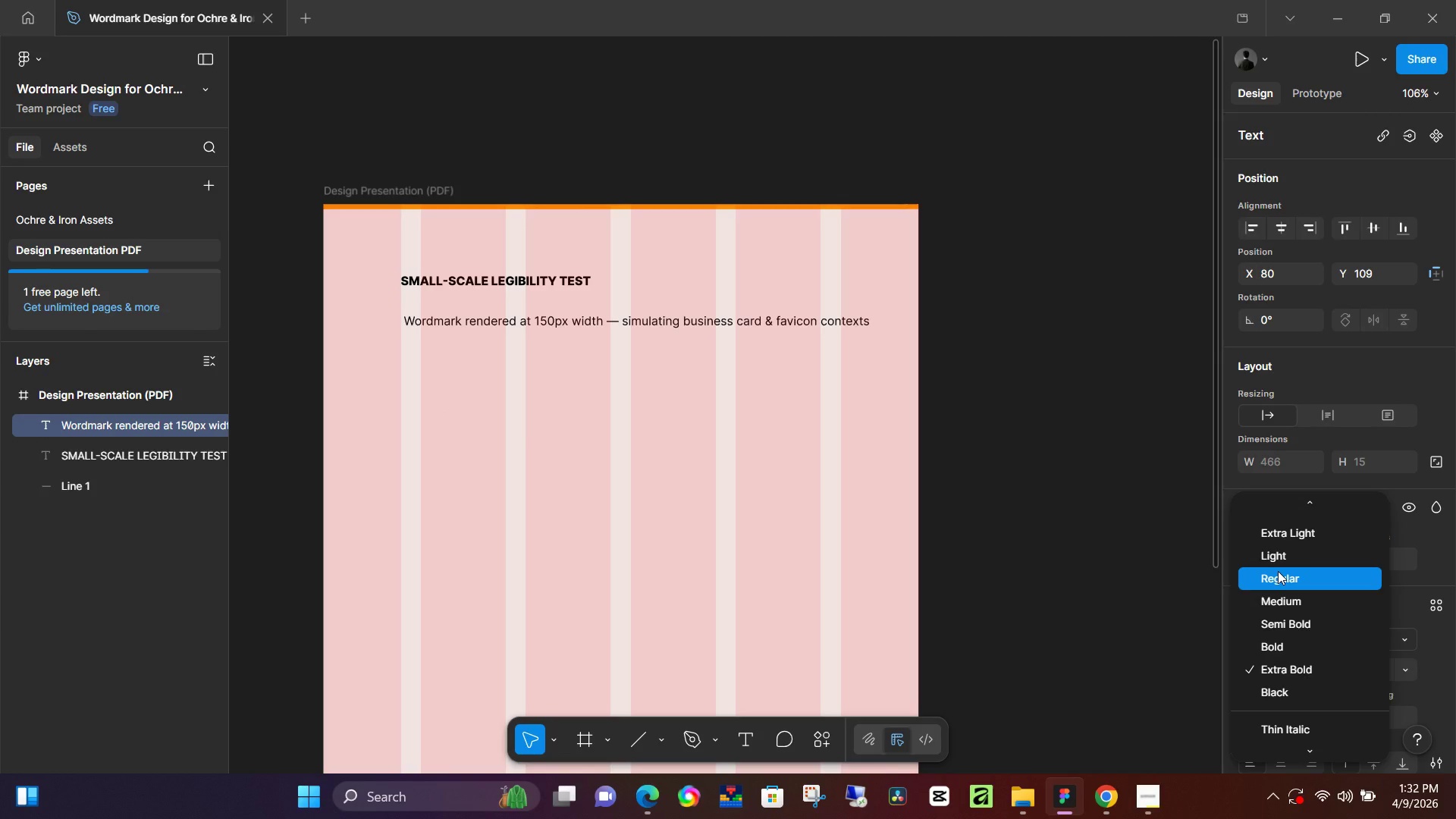 
left_click([1278, 571])
 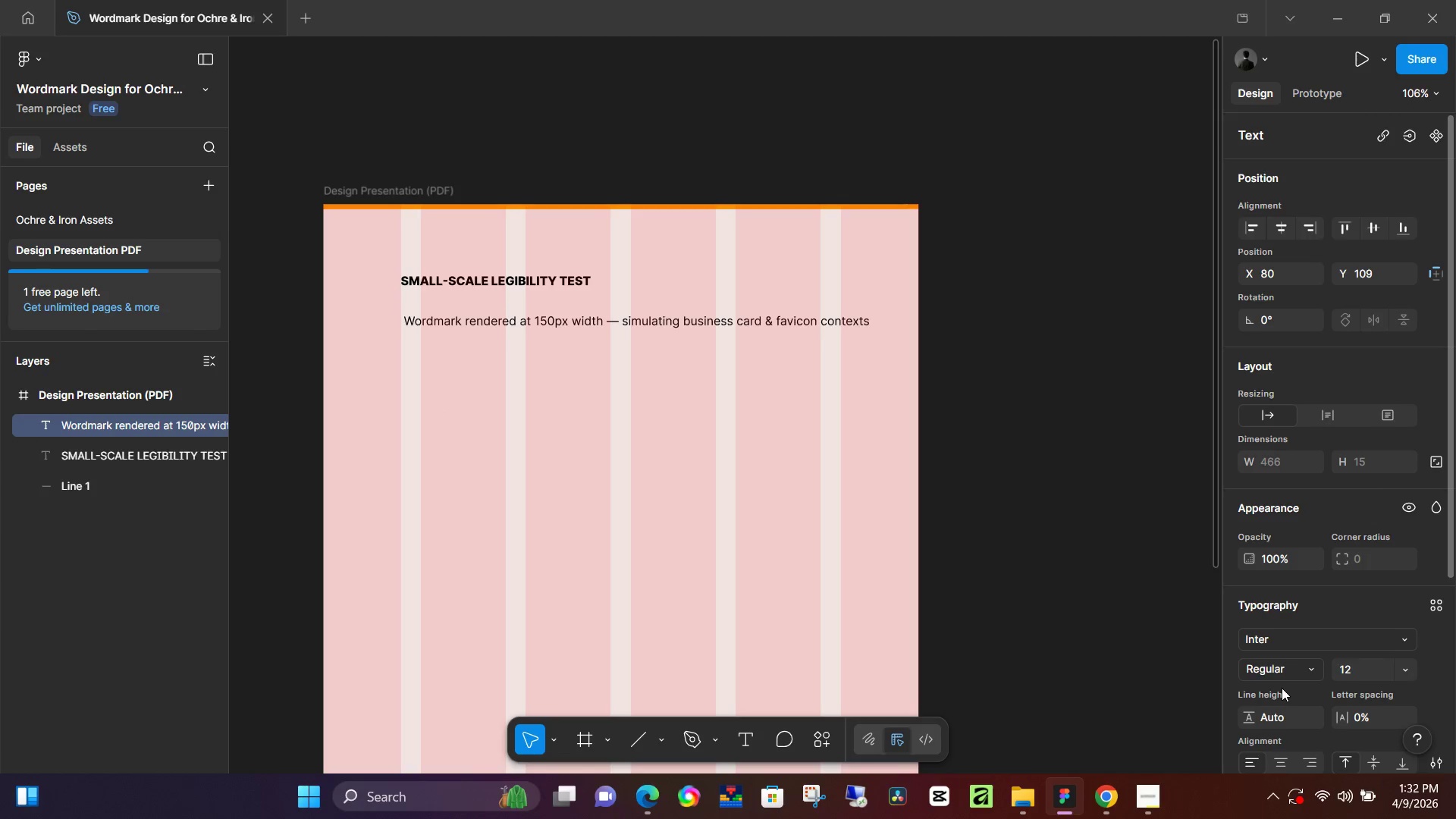 
scroll: coordinate [1282, 687], scroll_direction: down, amount: 1.0
 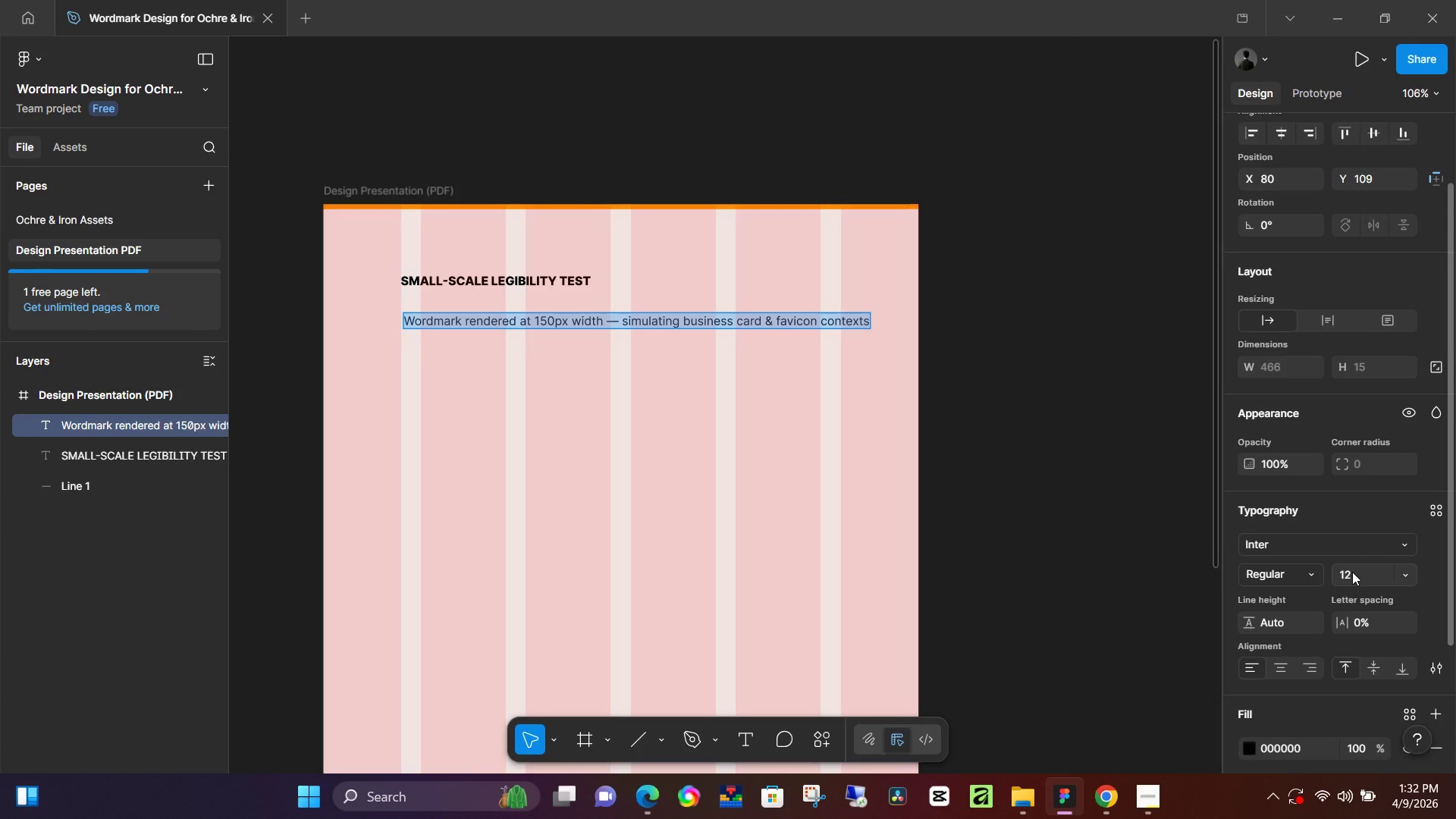 
left_click([1352, 572])
 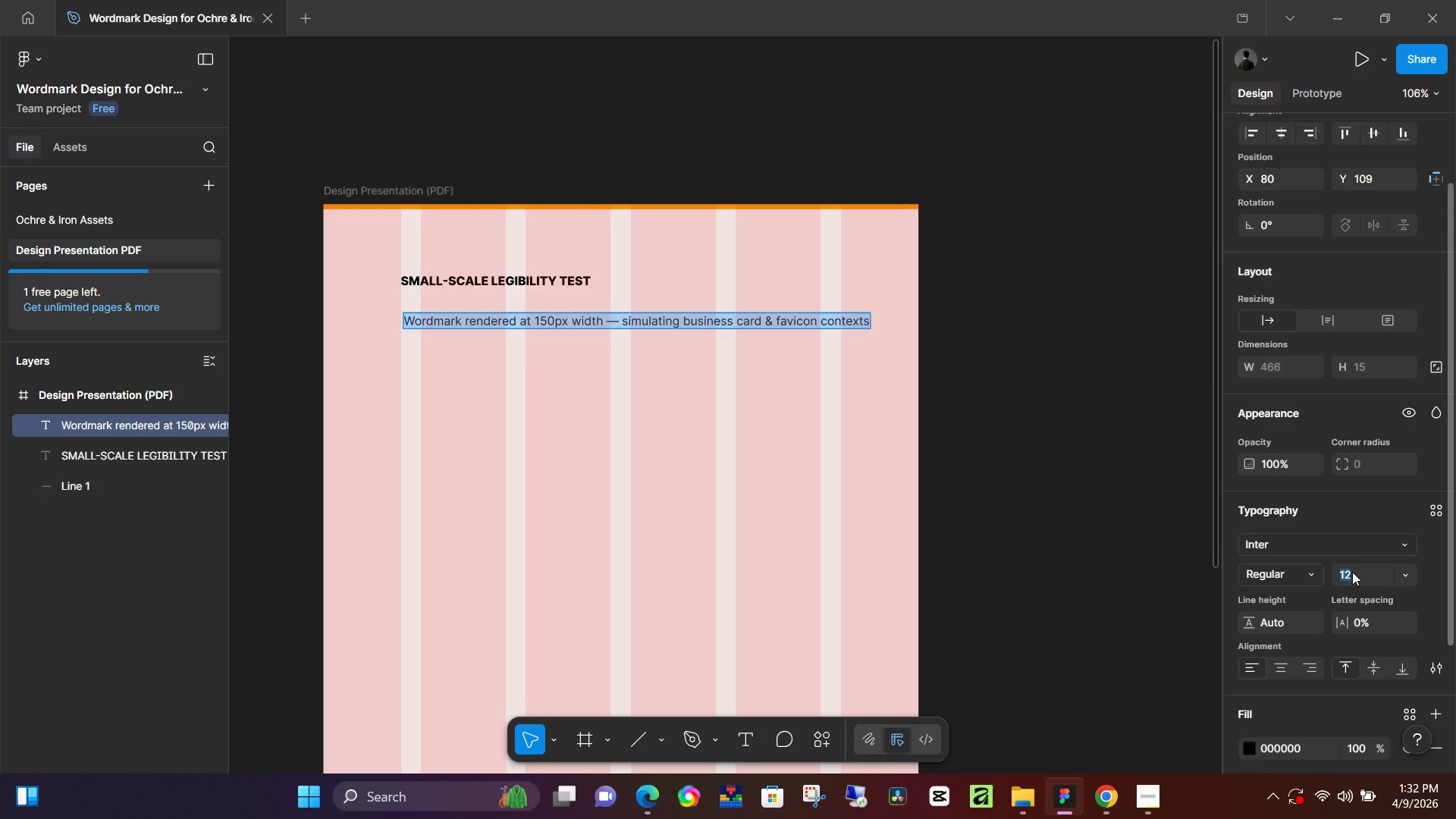 
key(Numpad1)
 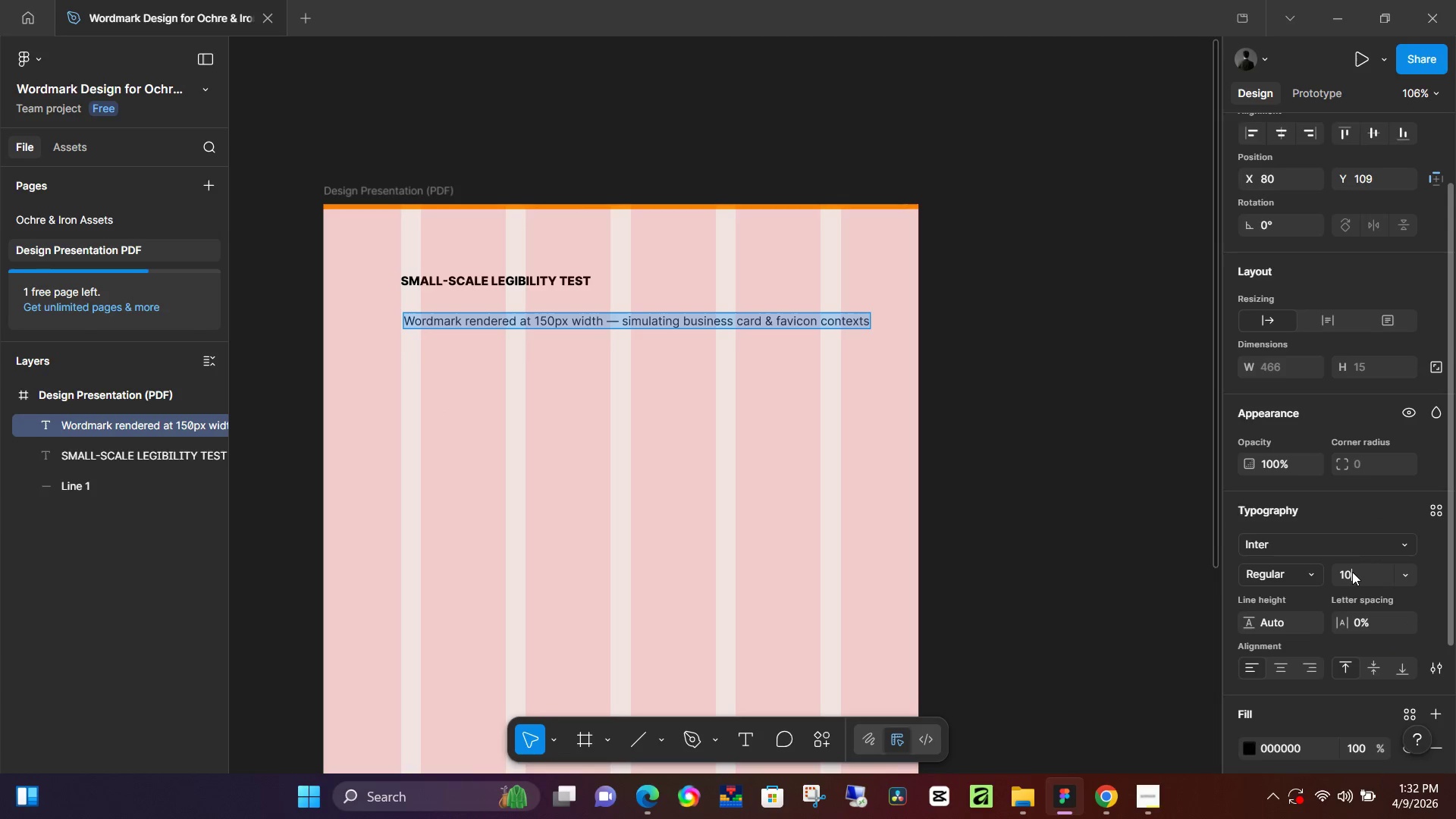 
key(Numpad0)
 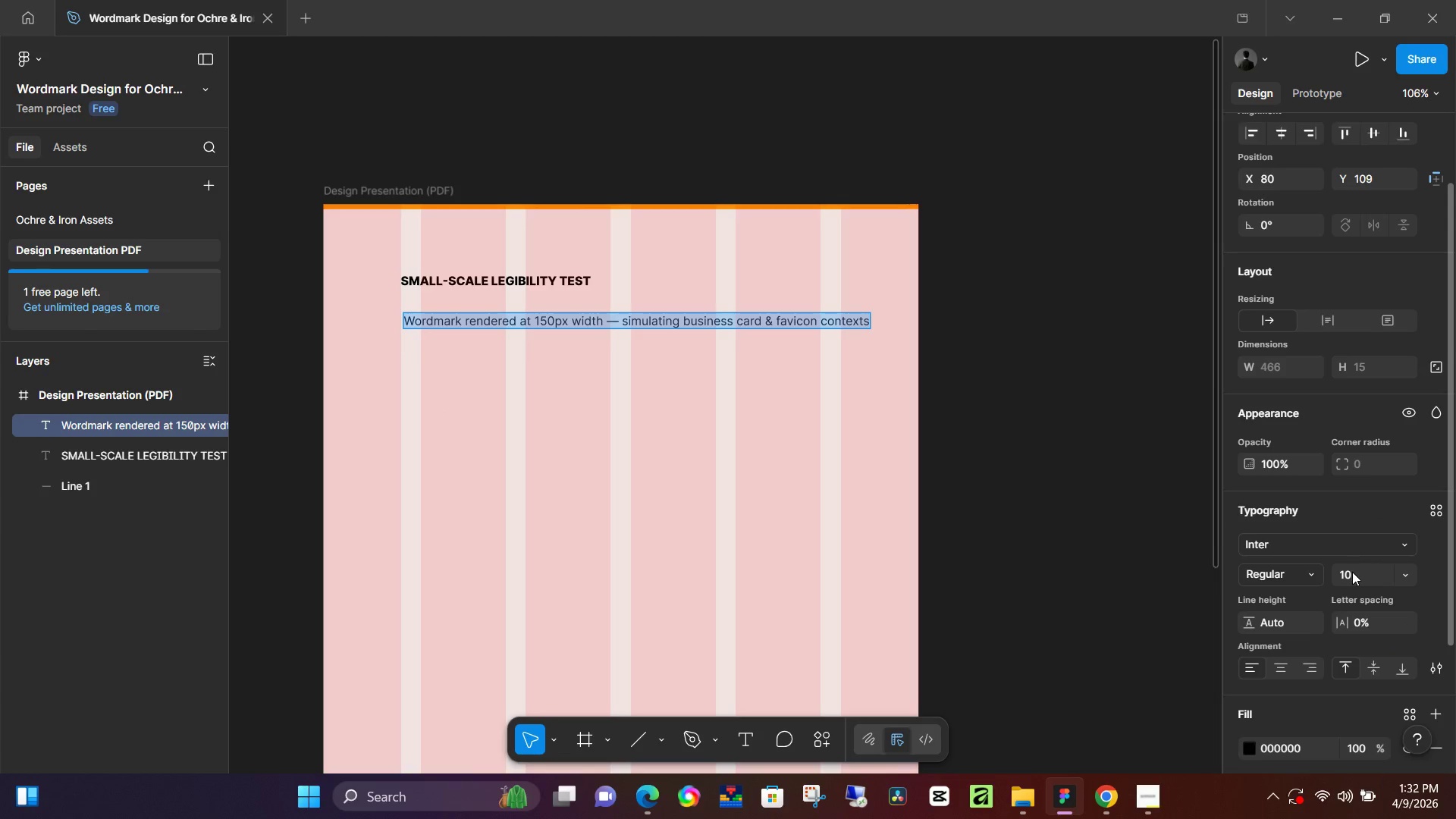 
key(NumpadEnter)
 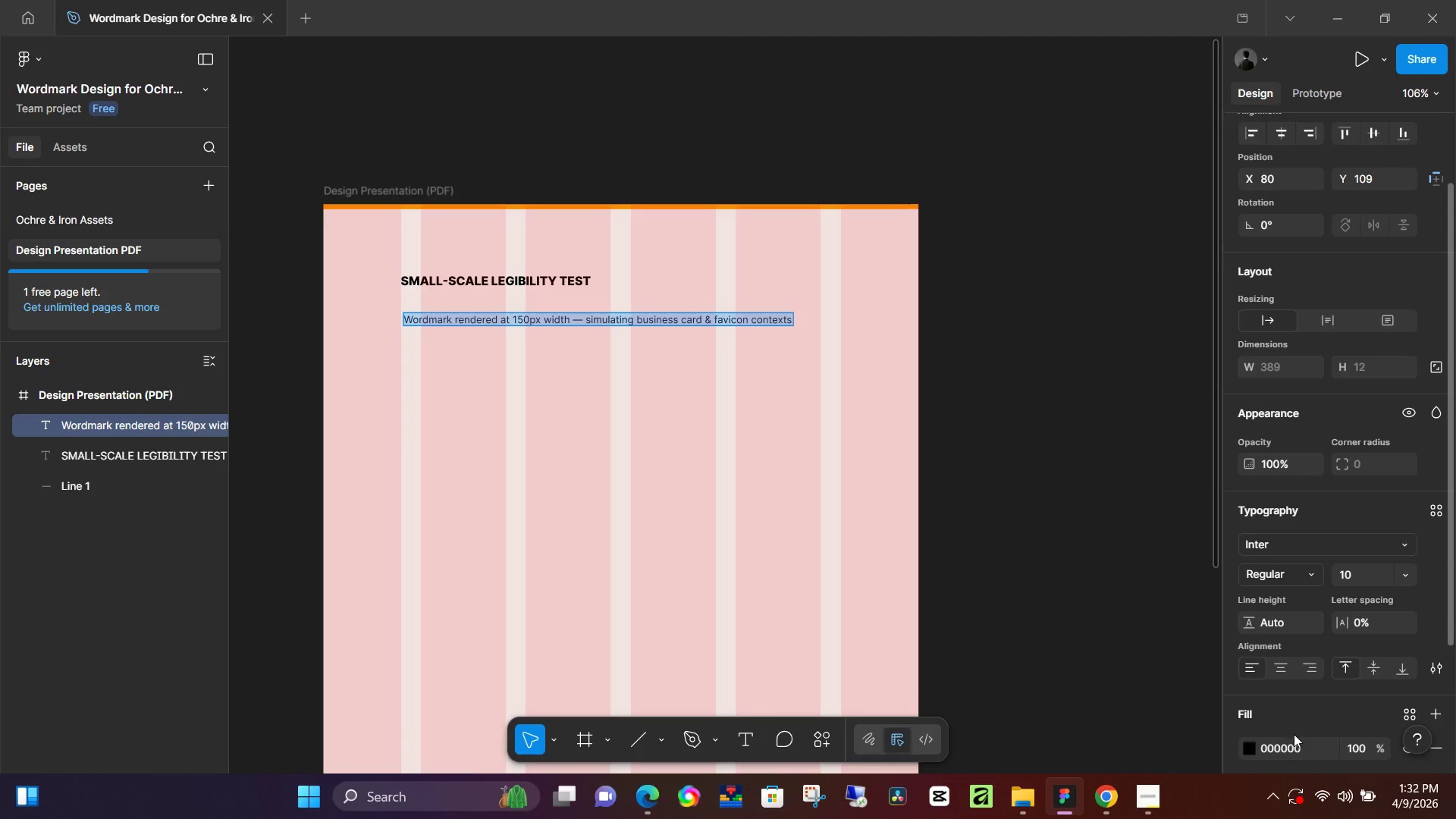 
mouse_move([1241, 746])
 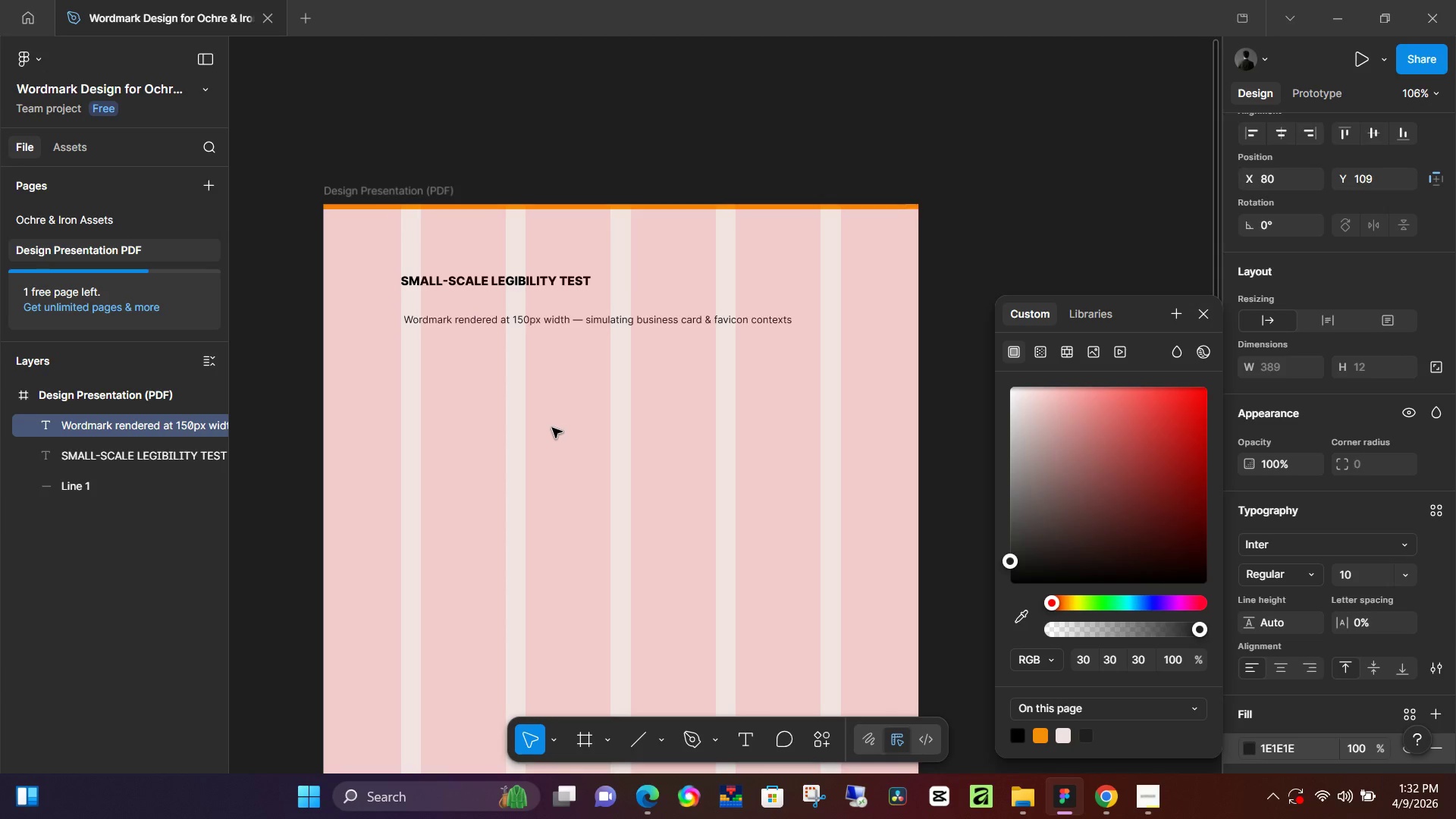 
left_click([512, 466])
 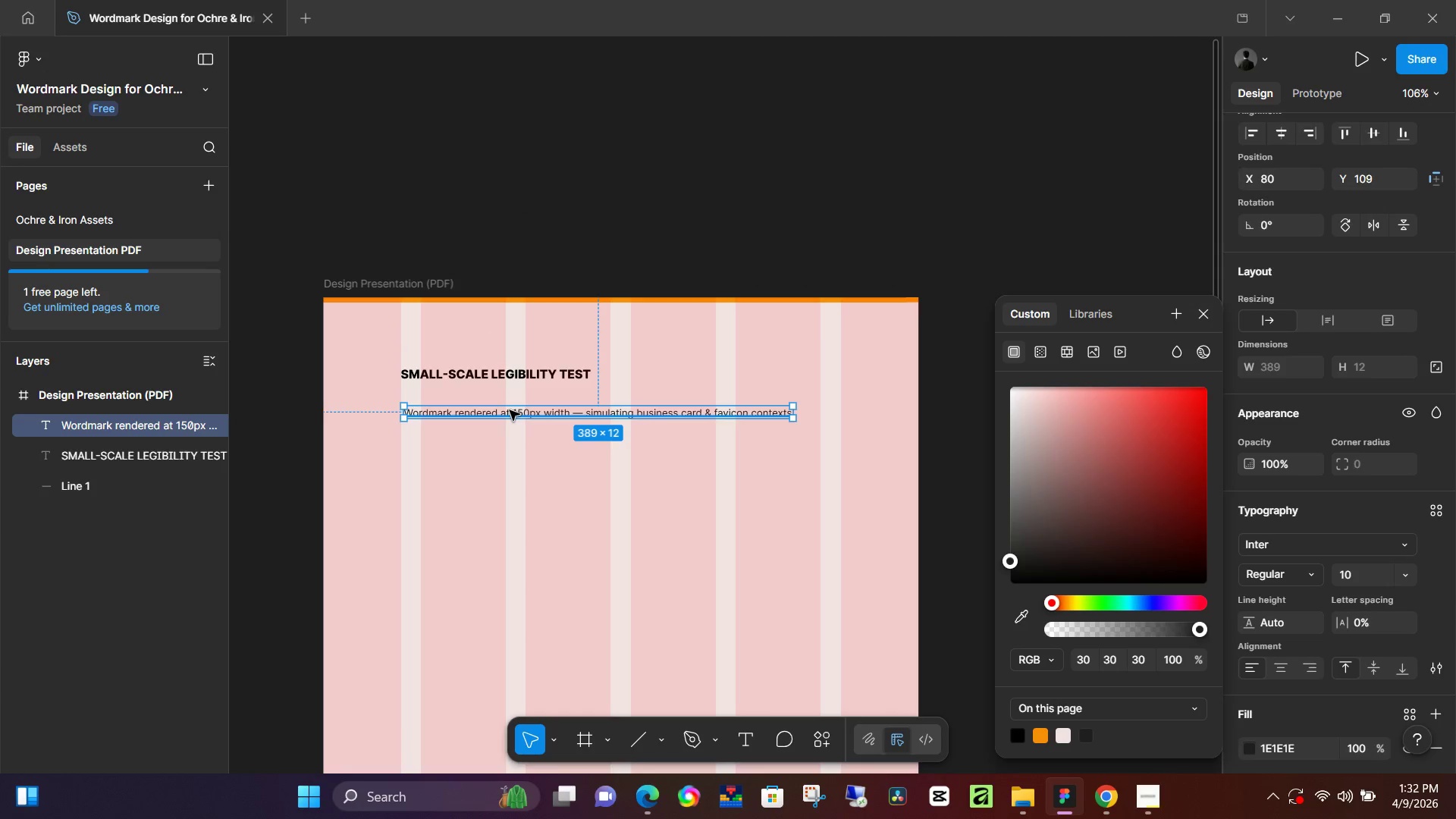 
scroll: coordinate [552, 428], scroll_direction: up, amount: 3.0
 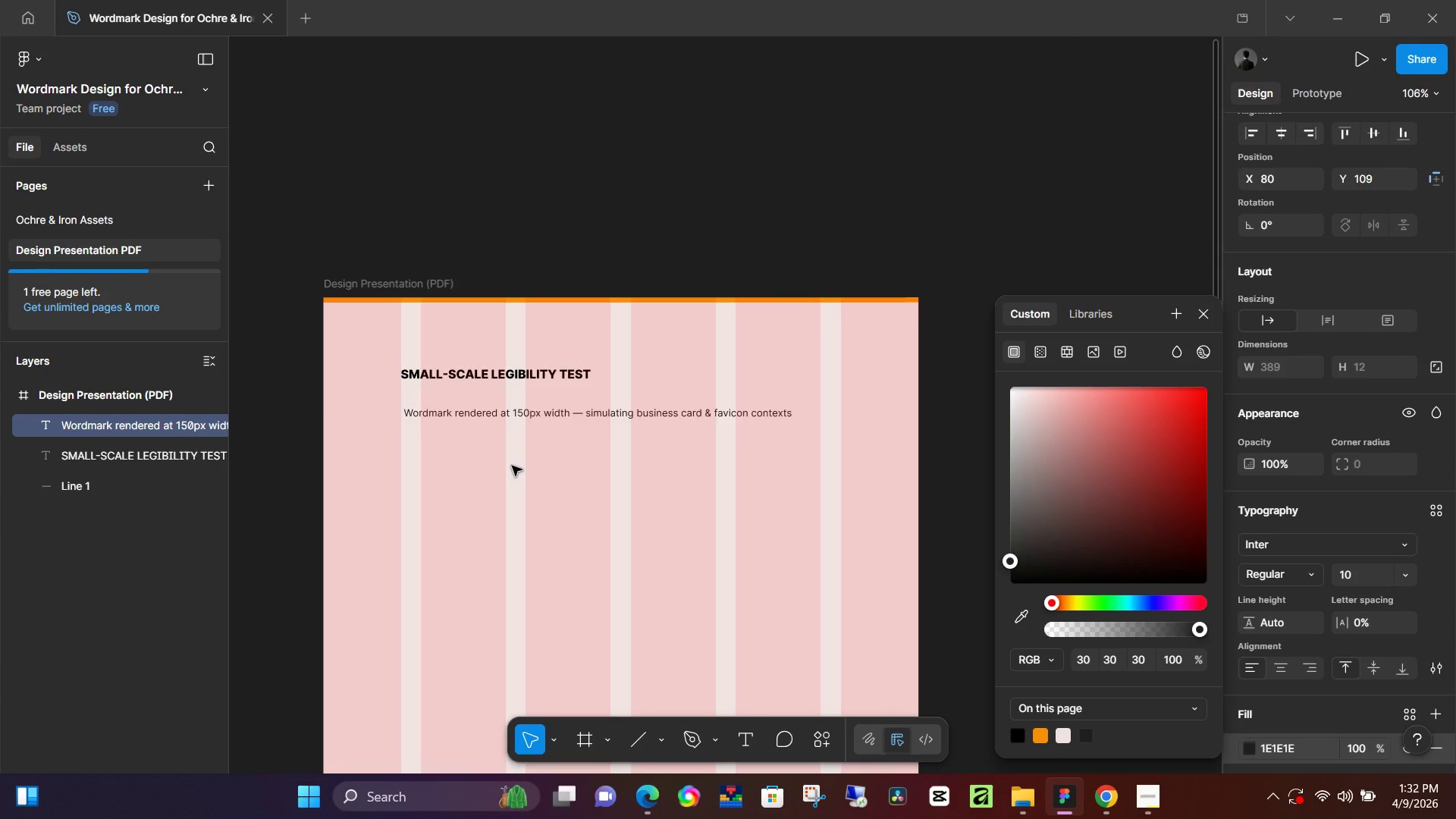 
left_click_drag(start_coordinate=[510, 410], to_coordinate=[510, 394])
 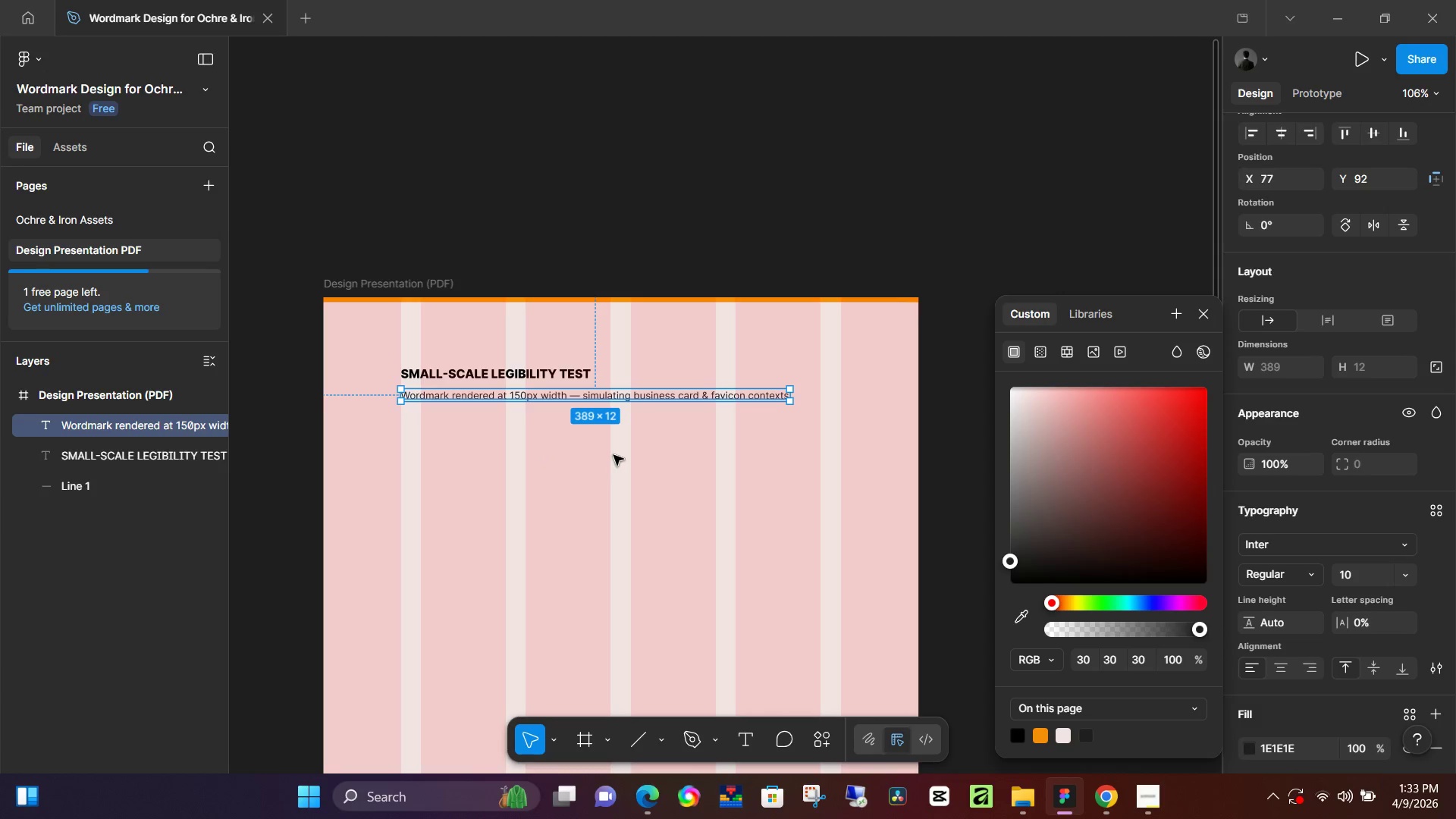 
wait(38.83)
 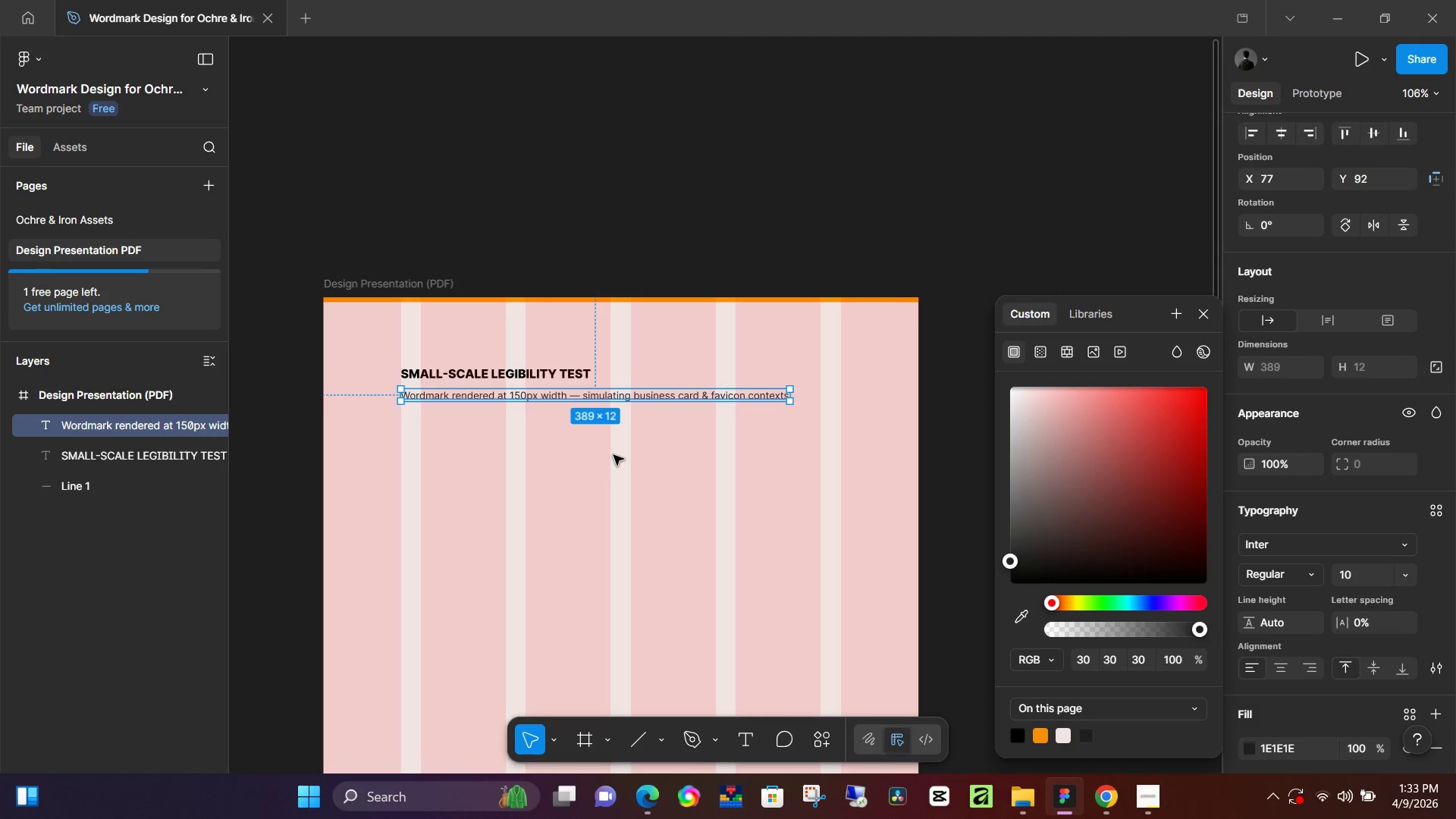 
scroll: coordinate [619, 460], scroll_direction: down, amount: 2.0
 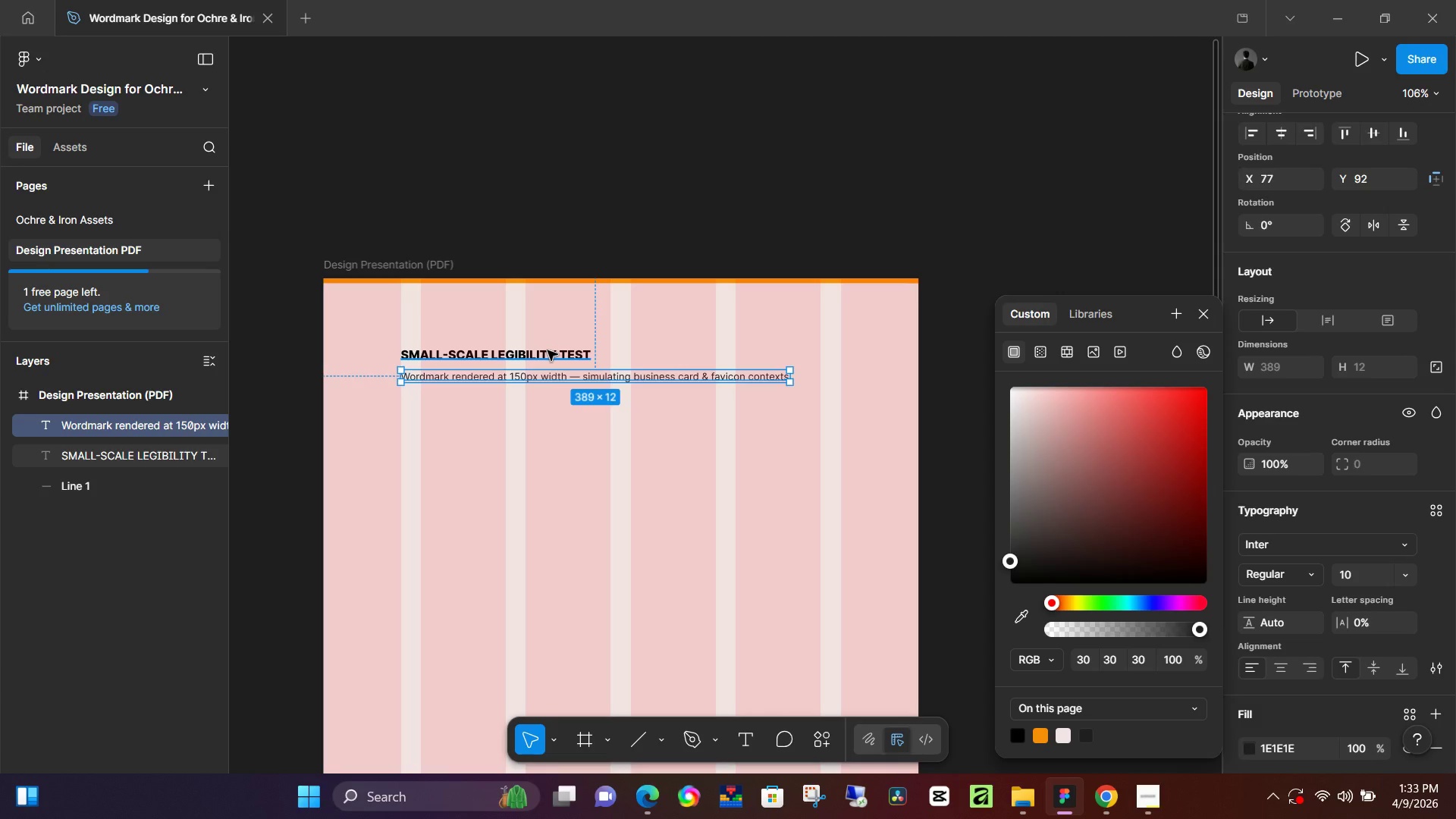 
wait(28.03)
 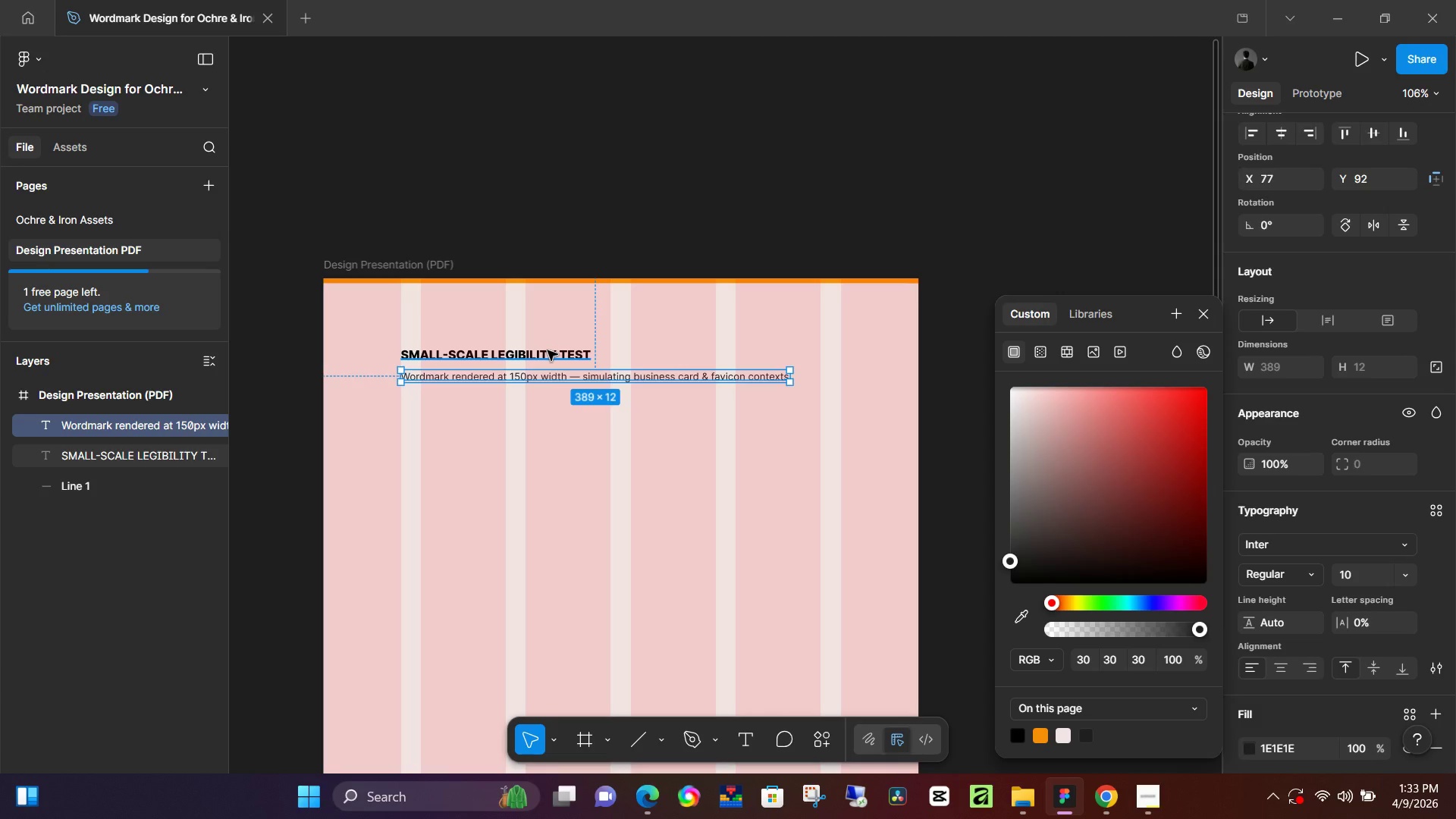 
scroll: coordinate [626, 412], scroll_direction: down, amount: 4.0
 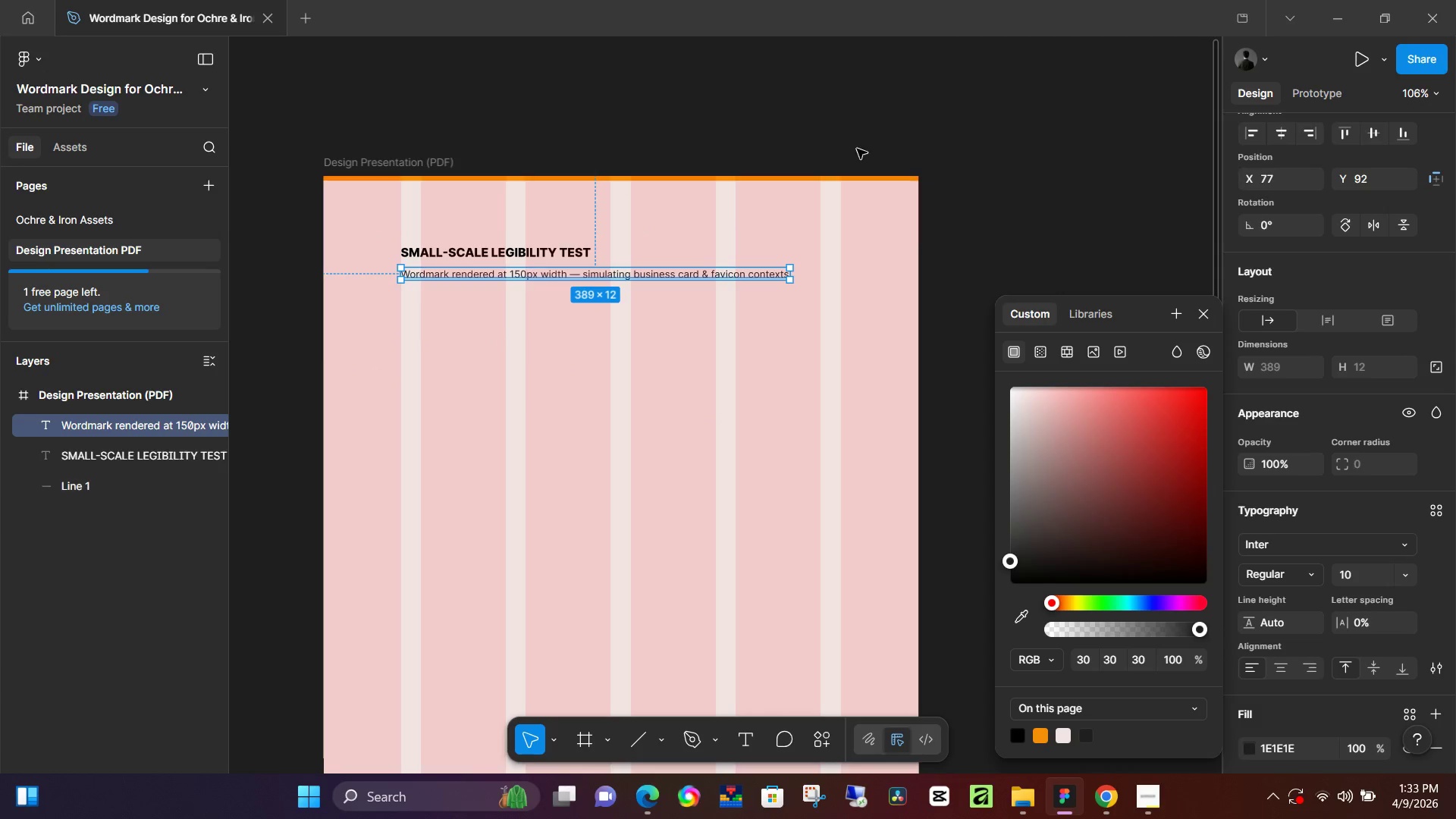 
left_click([962, 182])
 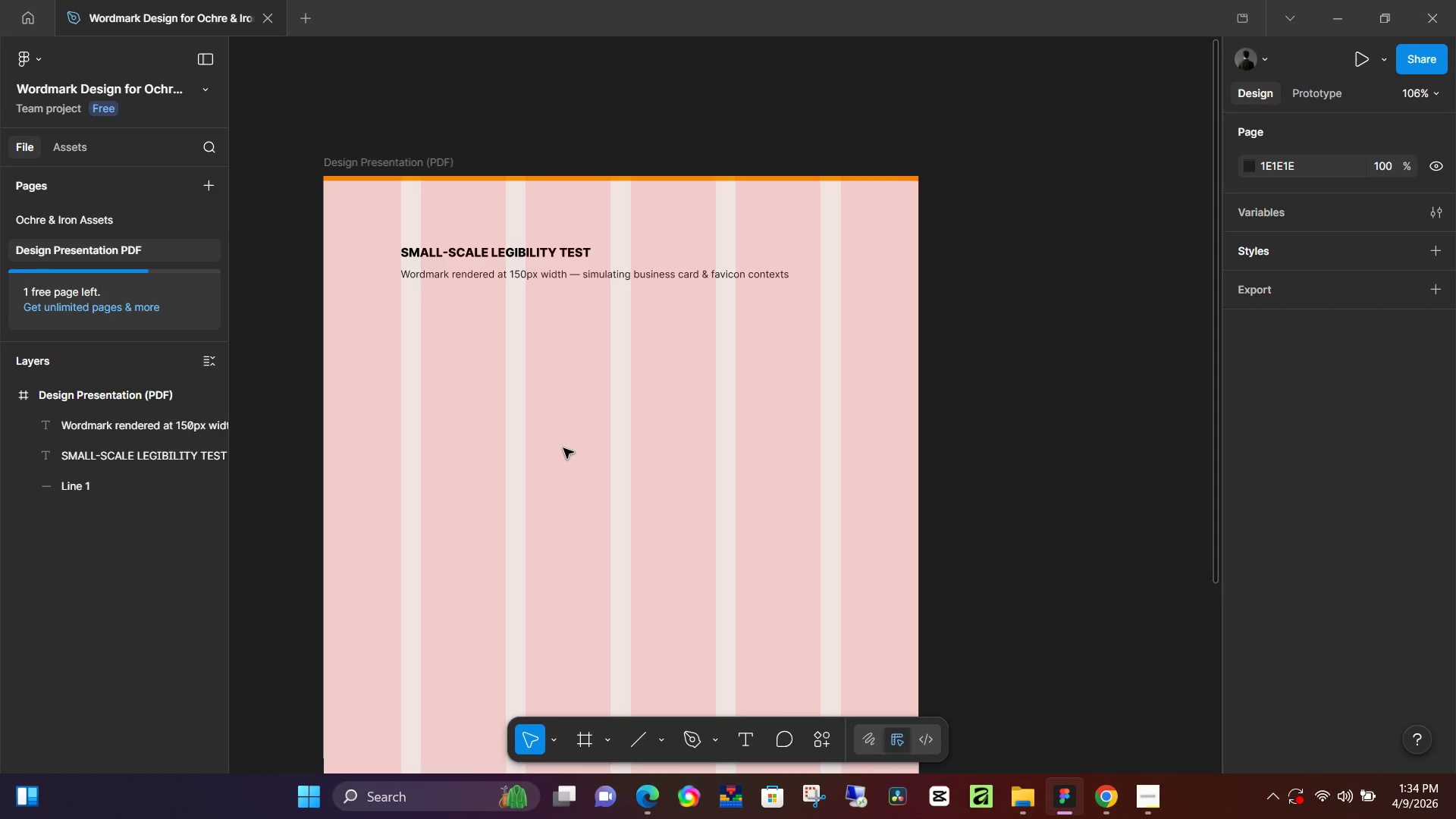 
wait(28.94)
 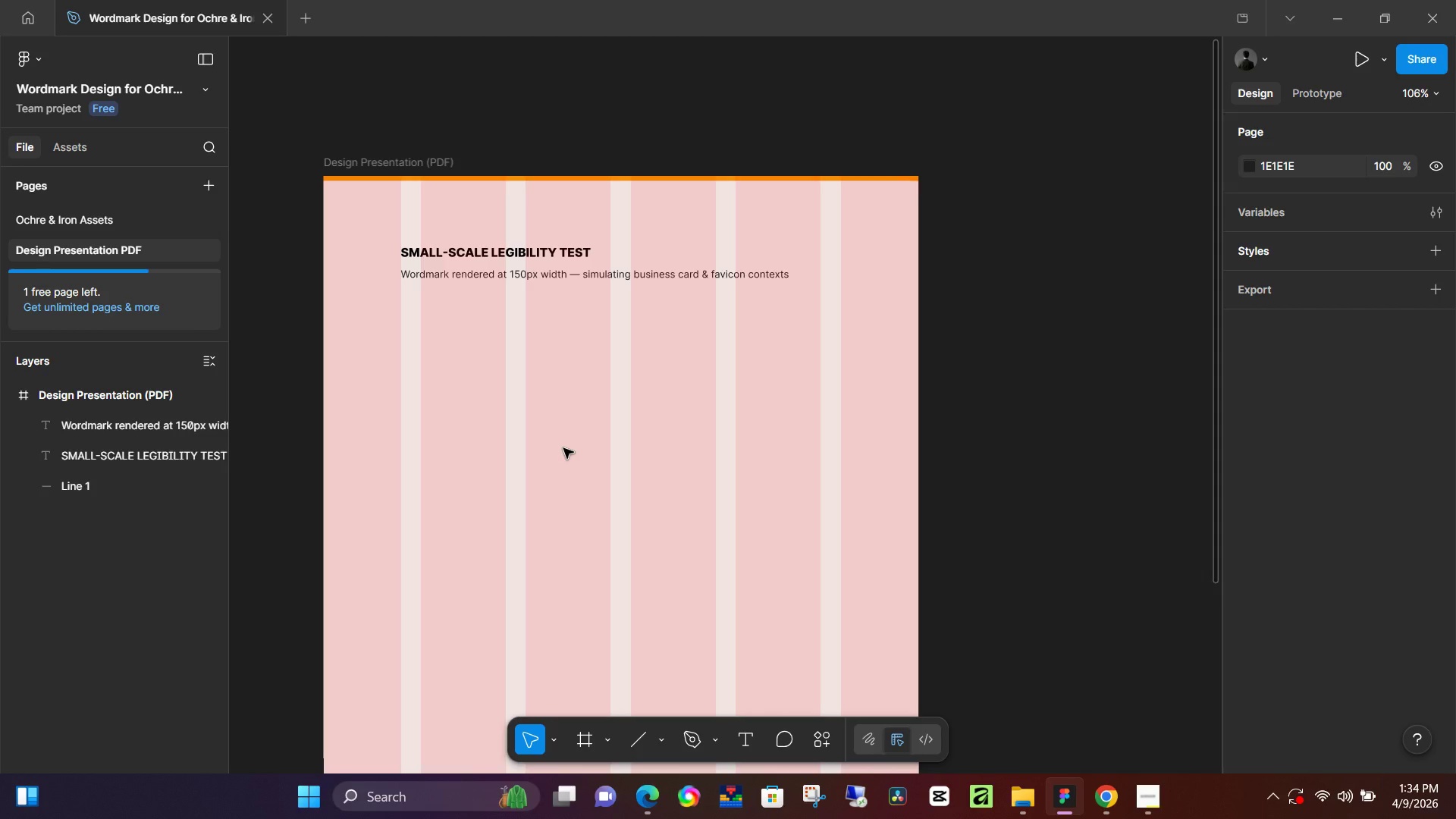 
left_click([1052, 425])
 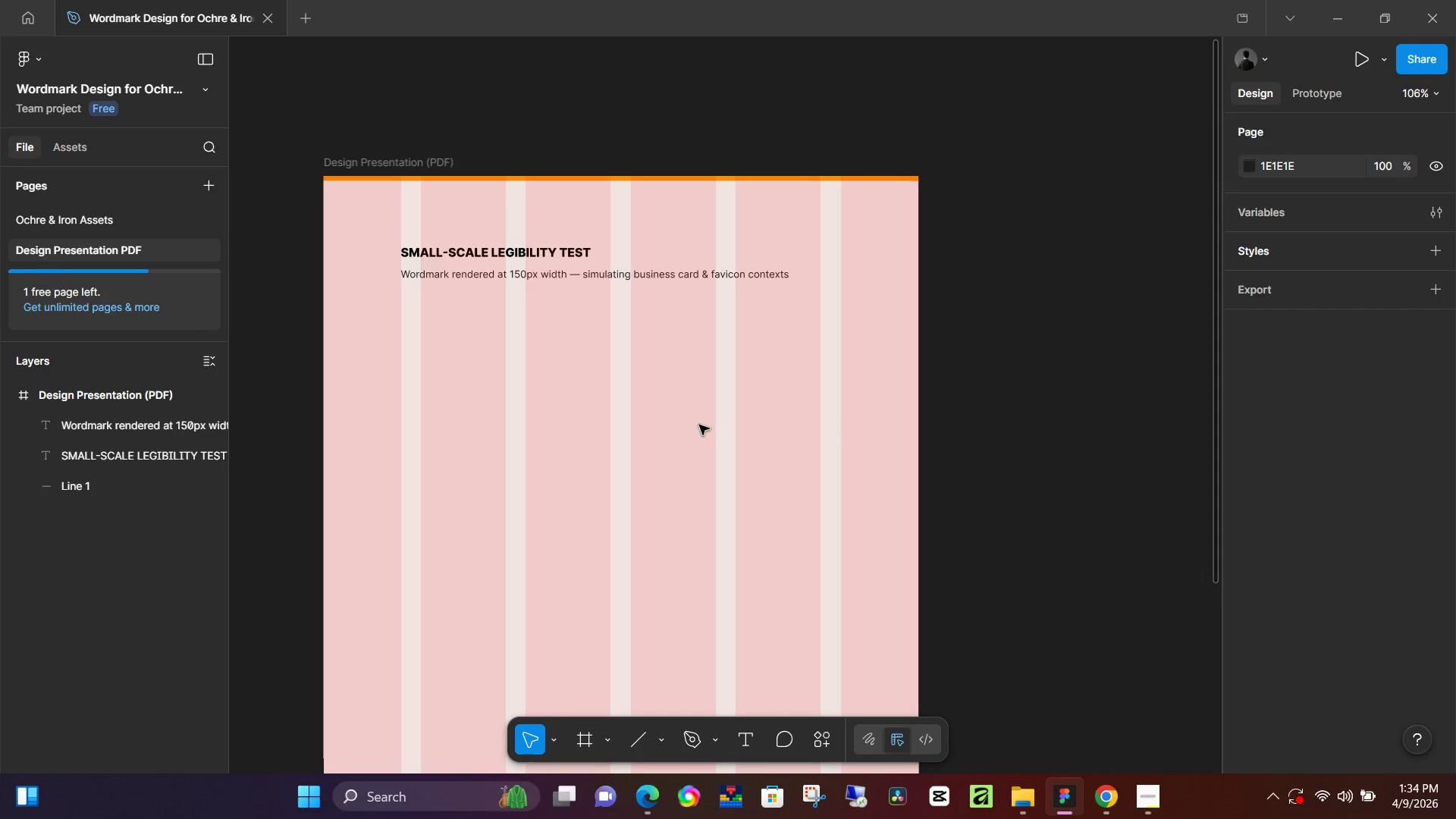 
hold_key(key=ControlLeft, duration=0.36)
 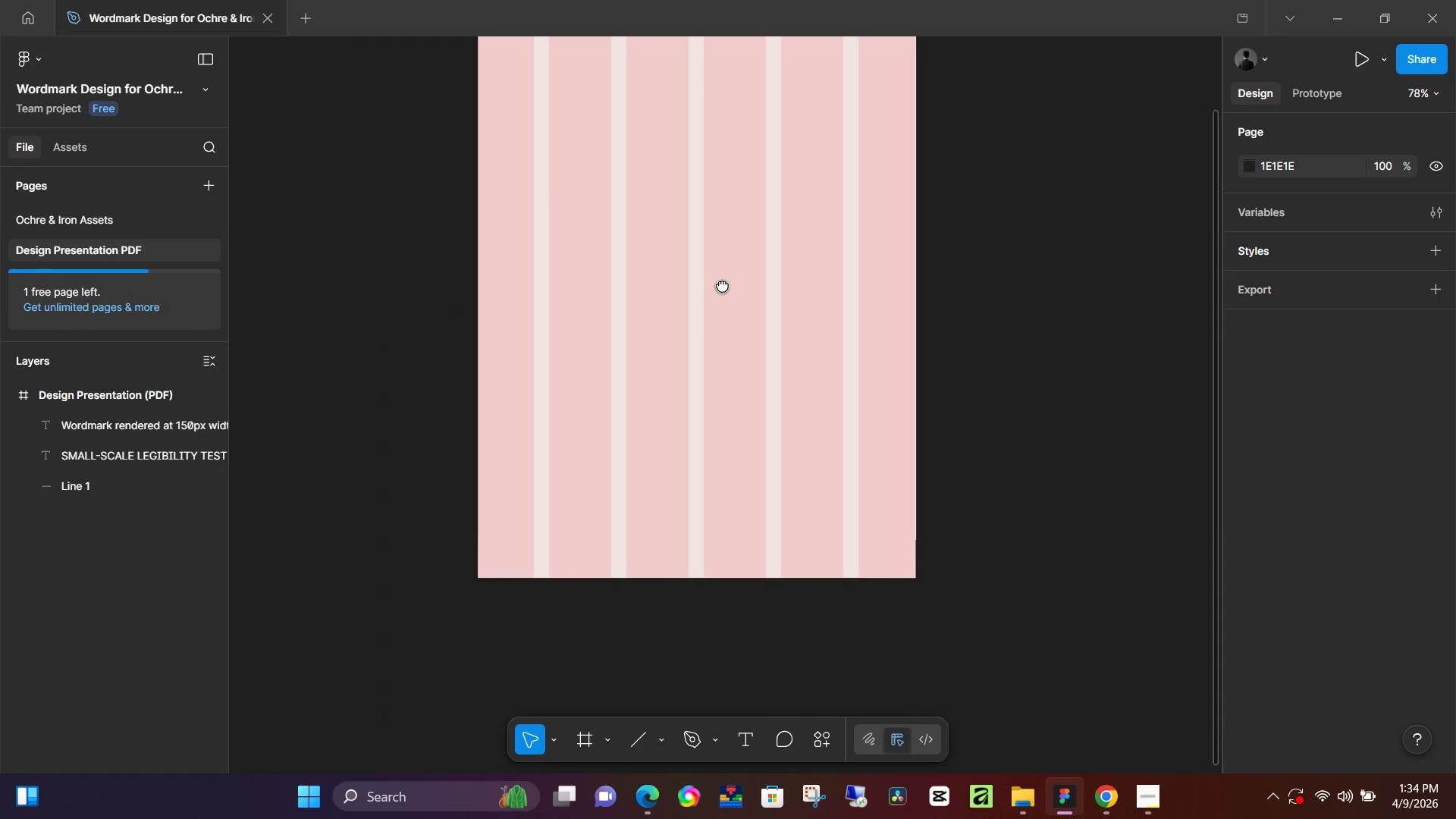 
hold_key(key=Space, duration=0.92)
 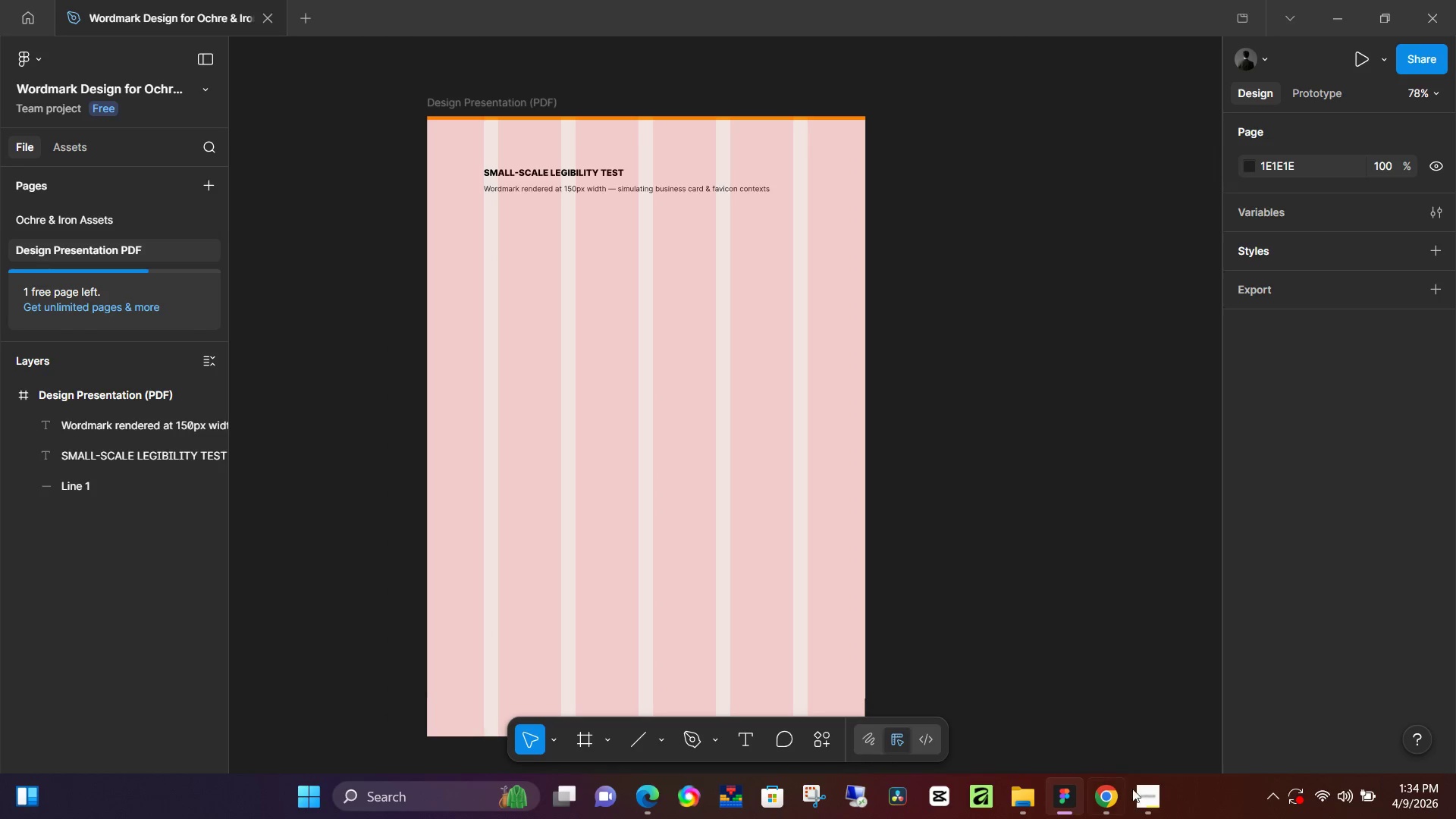 
left_click_drag(start_coordinate=[661, 579], to_coordinate=[672, 453])
 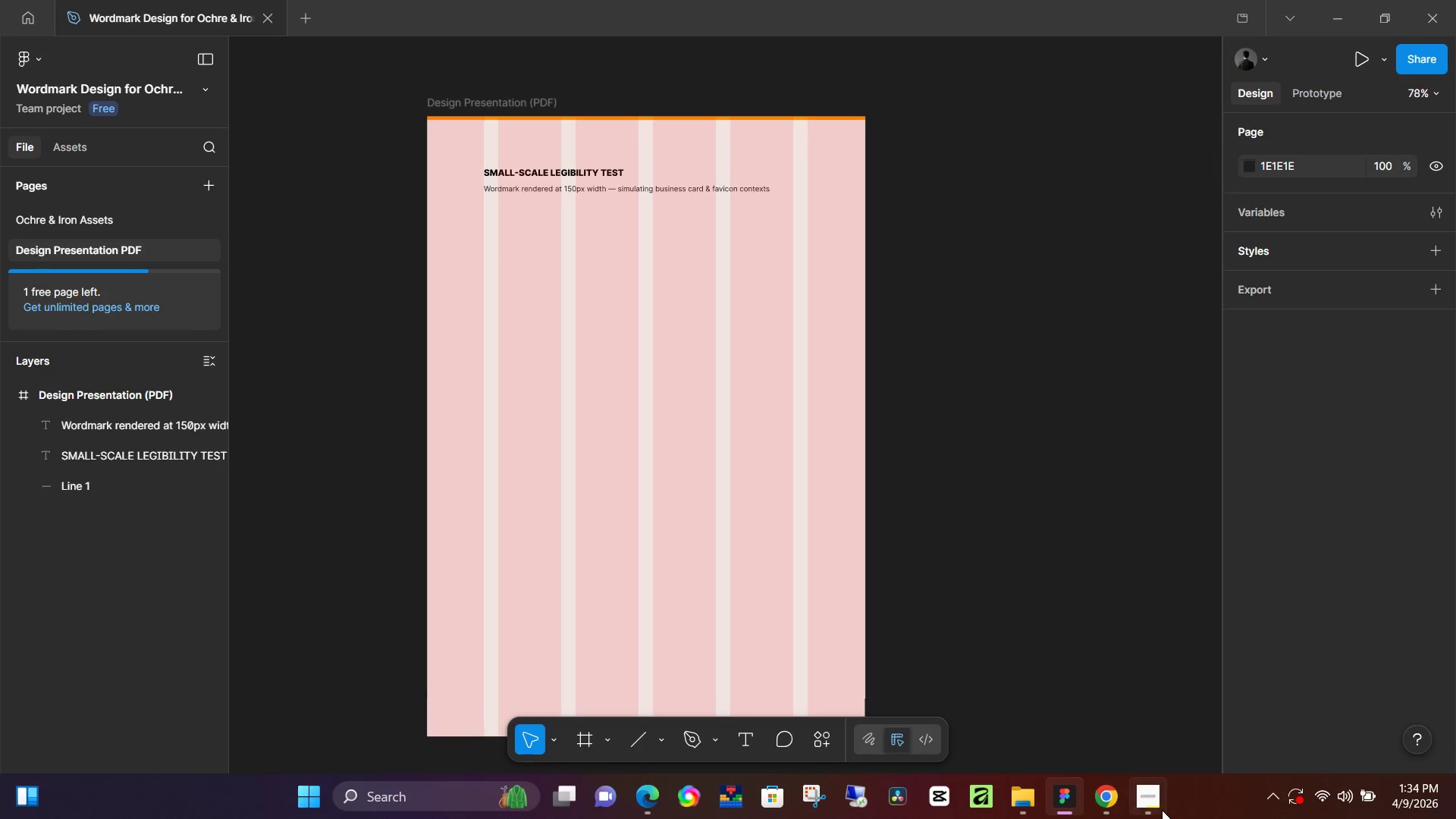 
scroll: coordinate [673, 425], scroll_direction: down, amount: 3.0
 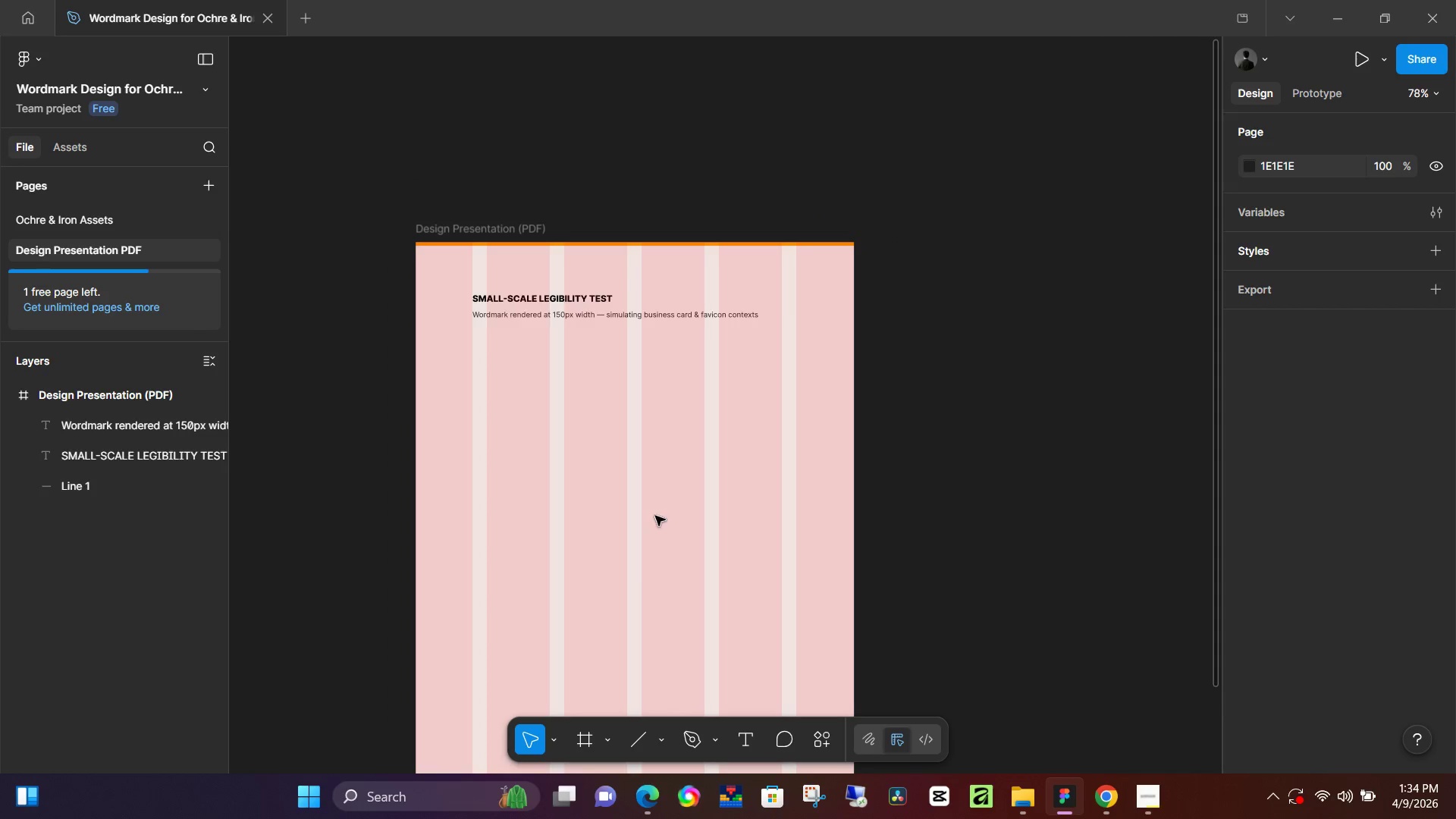 
left_click([1156, 805])